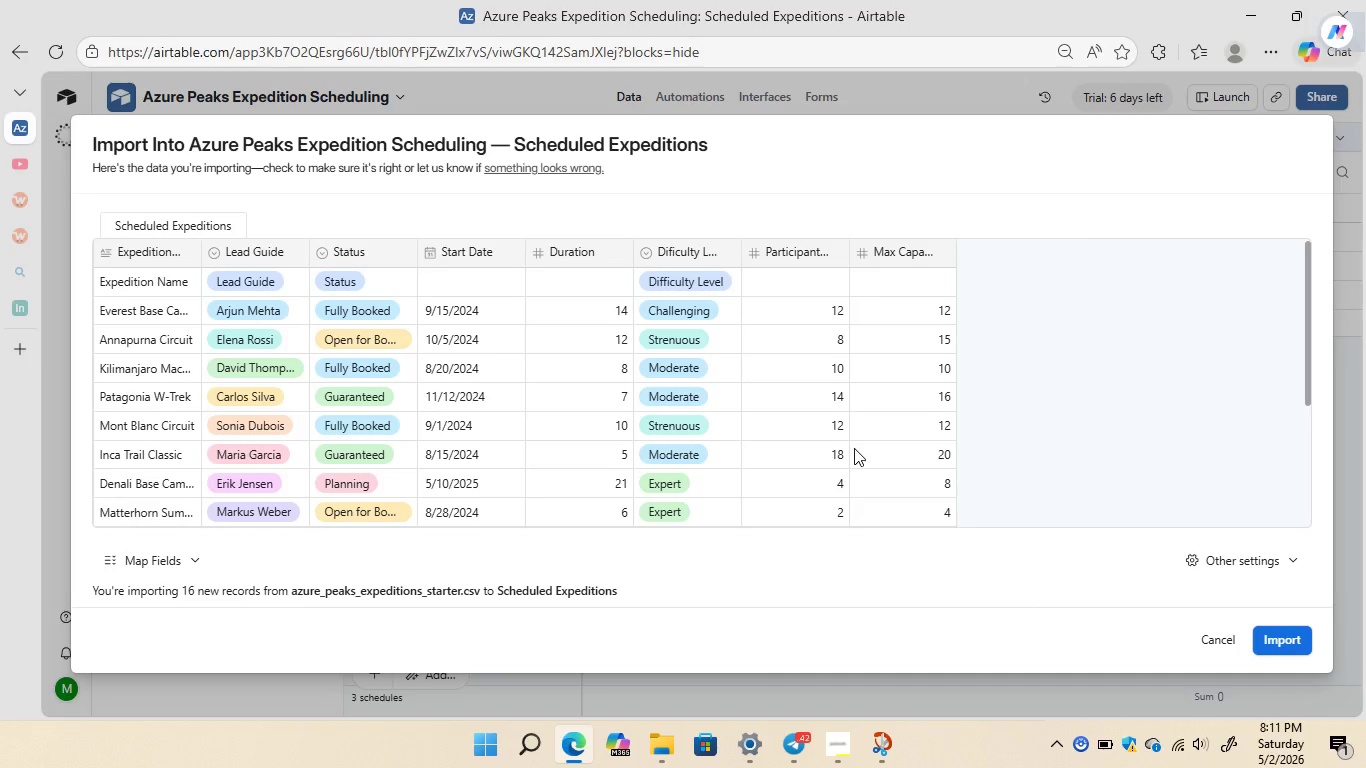 
left_click([1274, 632])
 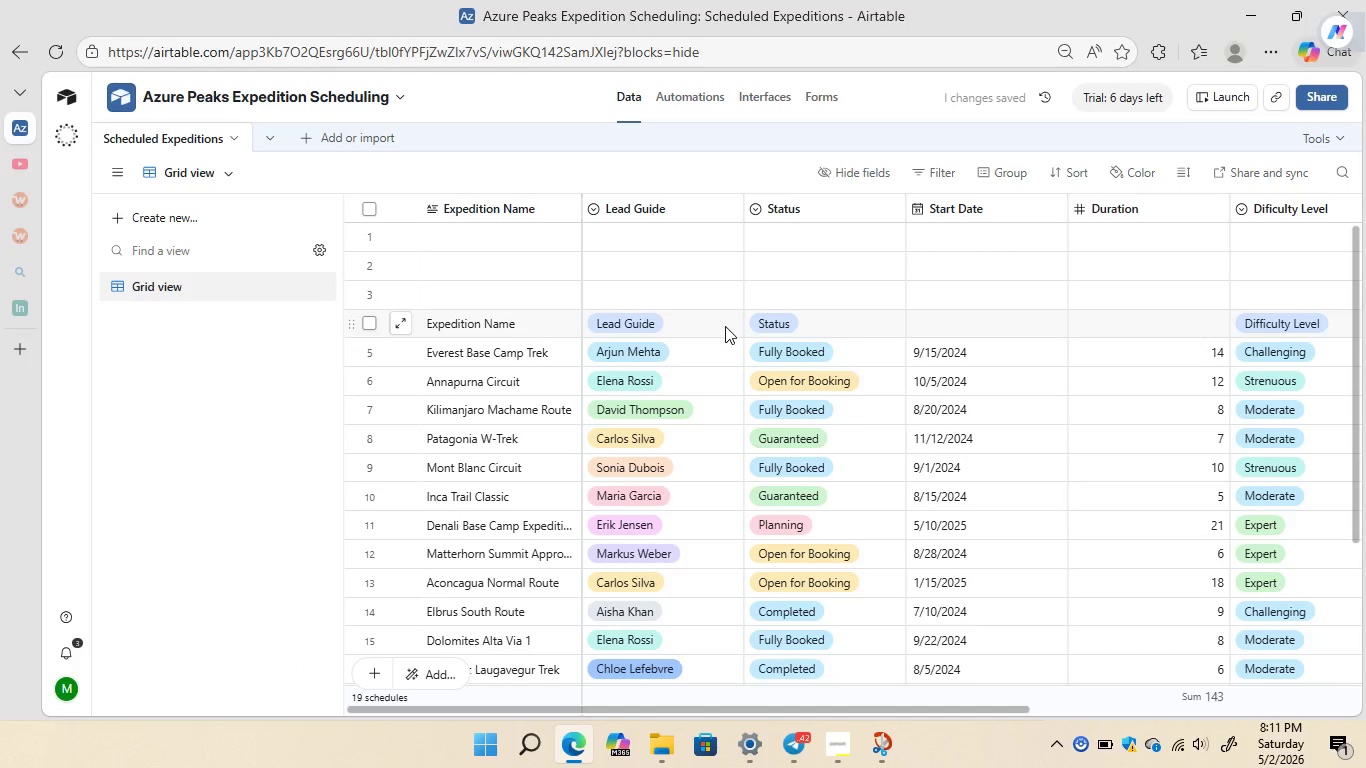 
wait(6.36)
 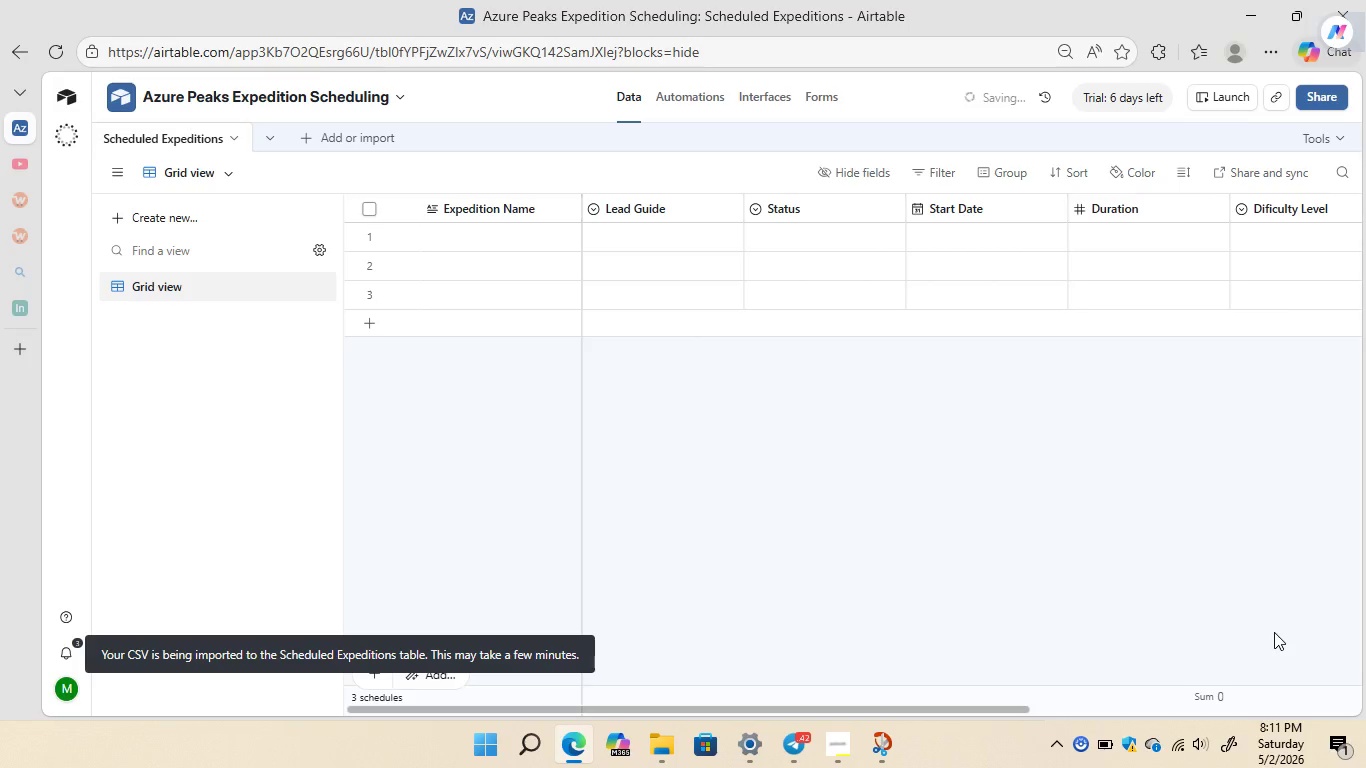 
left_click([368, 319])
 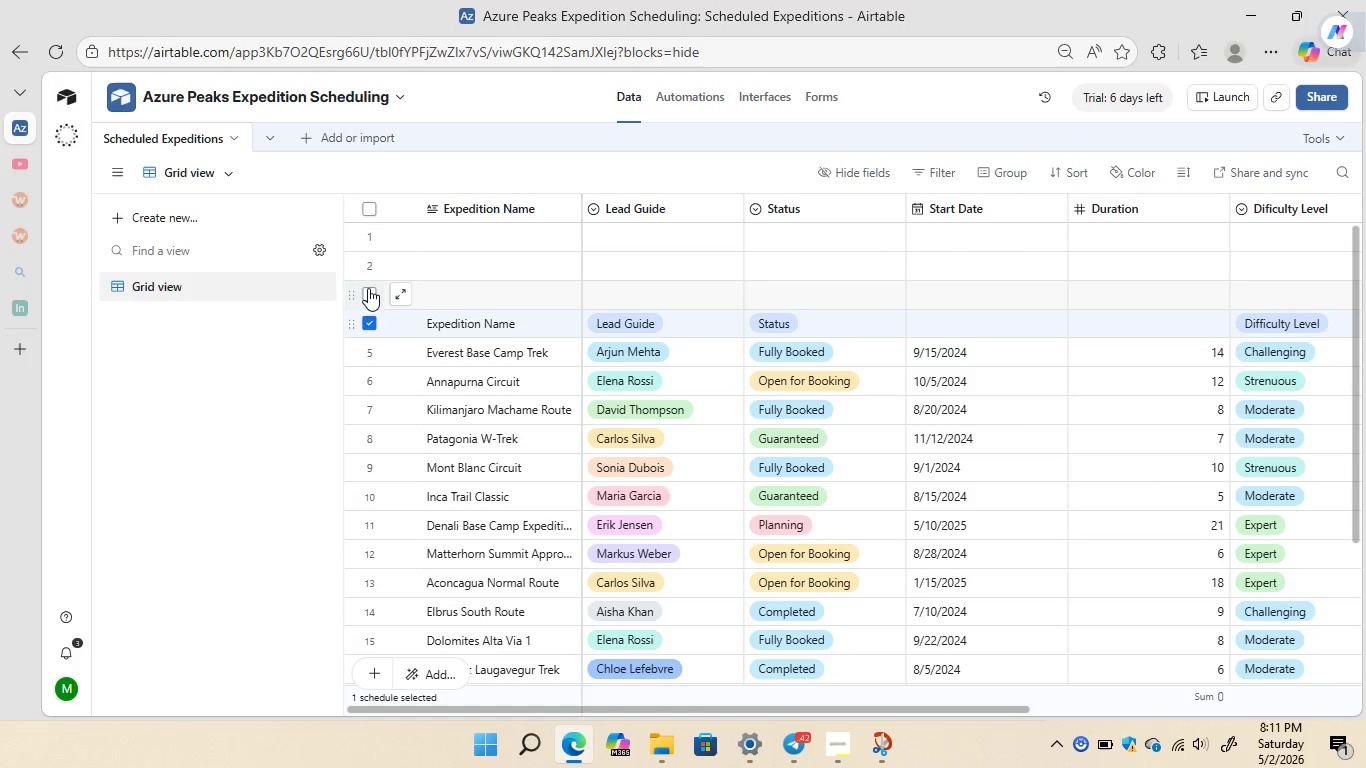 
left_click([368, 288])
 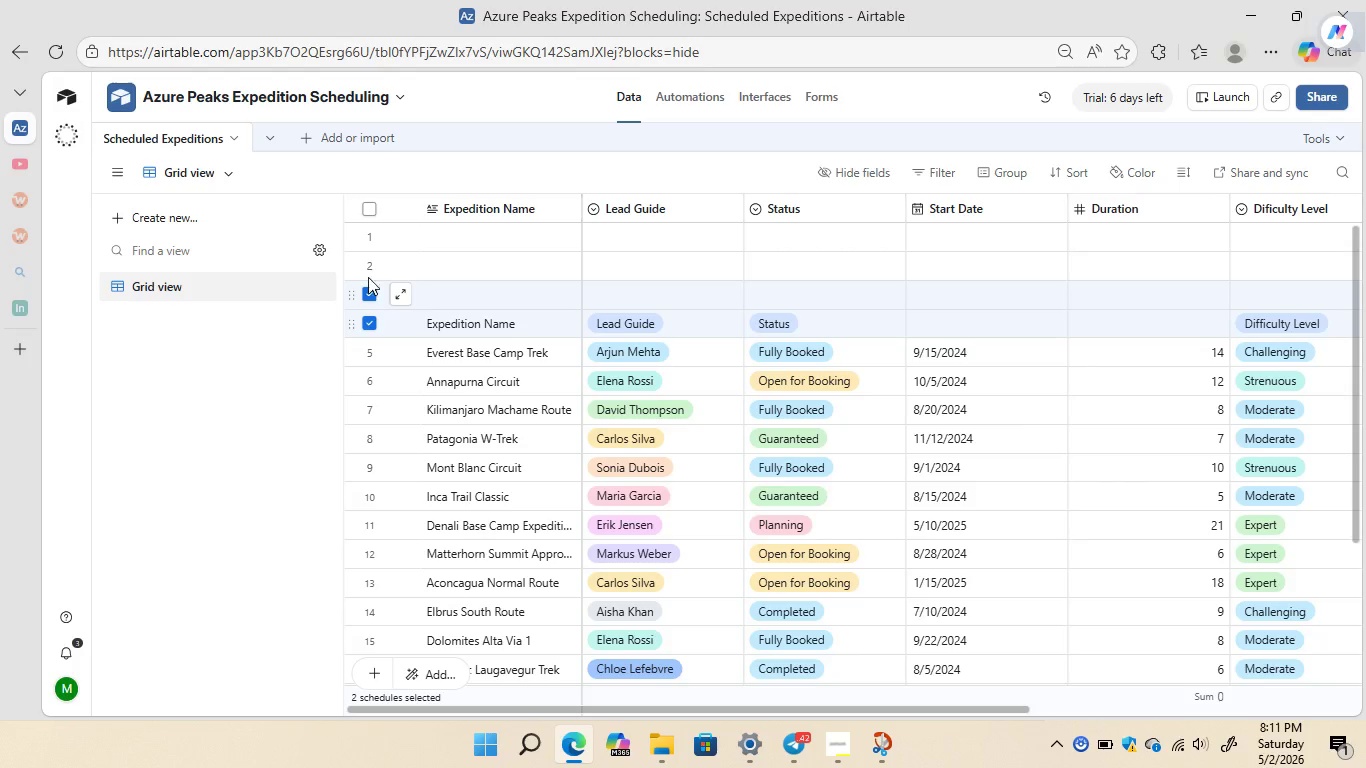 
left_click([368, 261])
 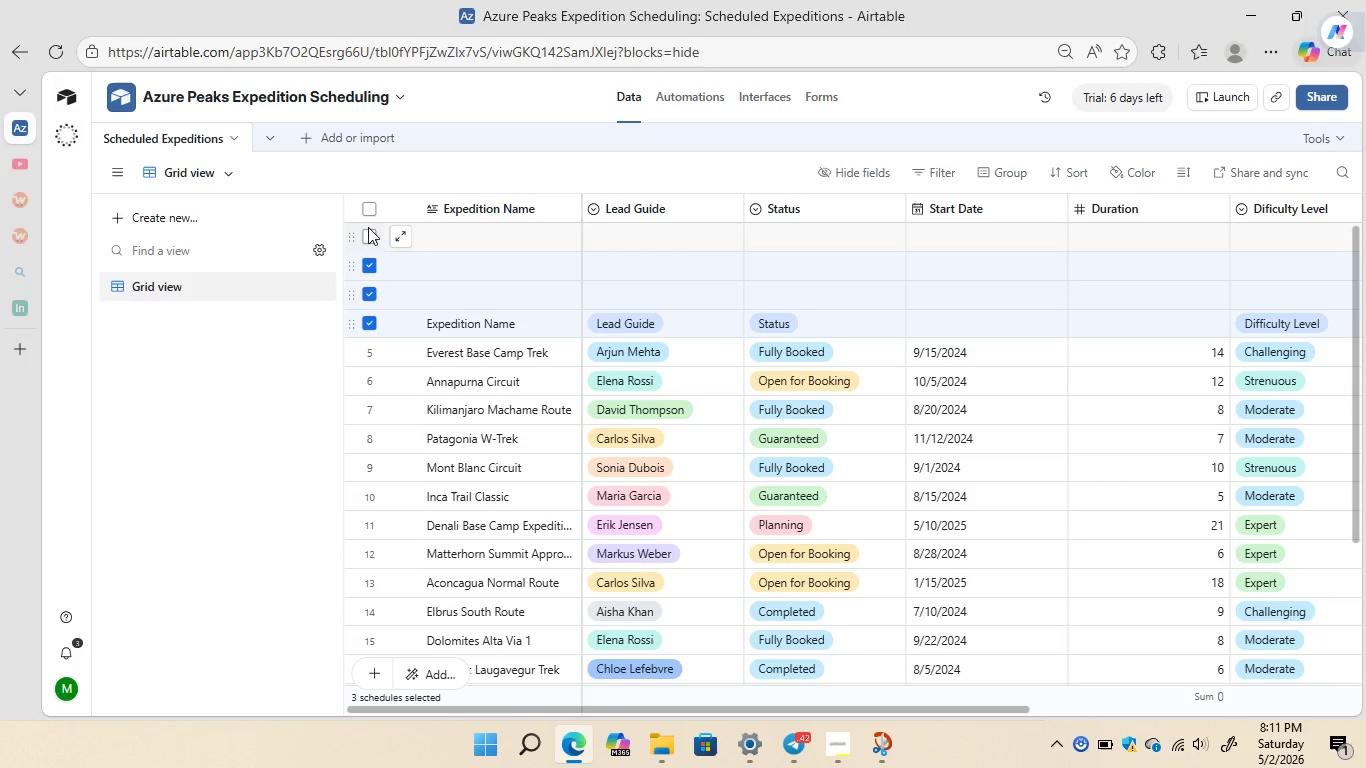 
left_click([368, 227])
 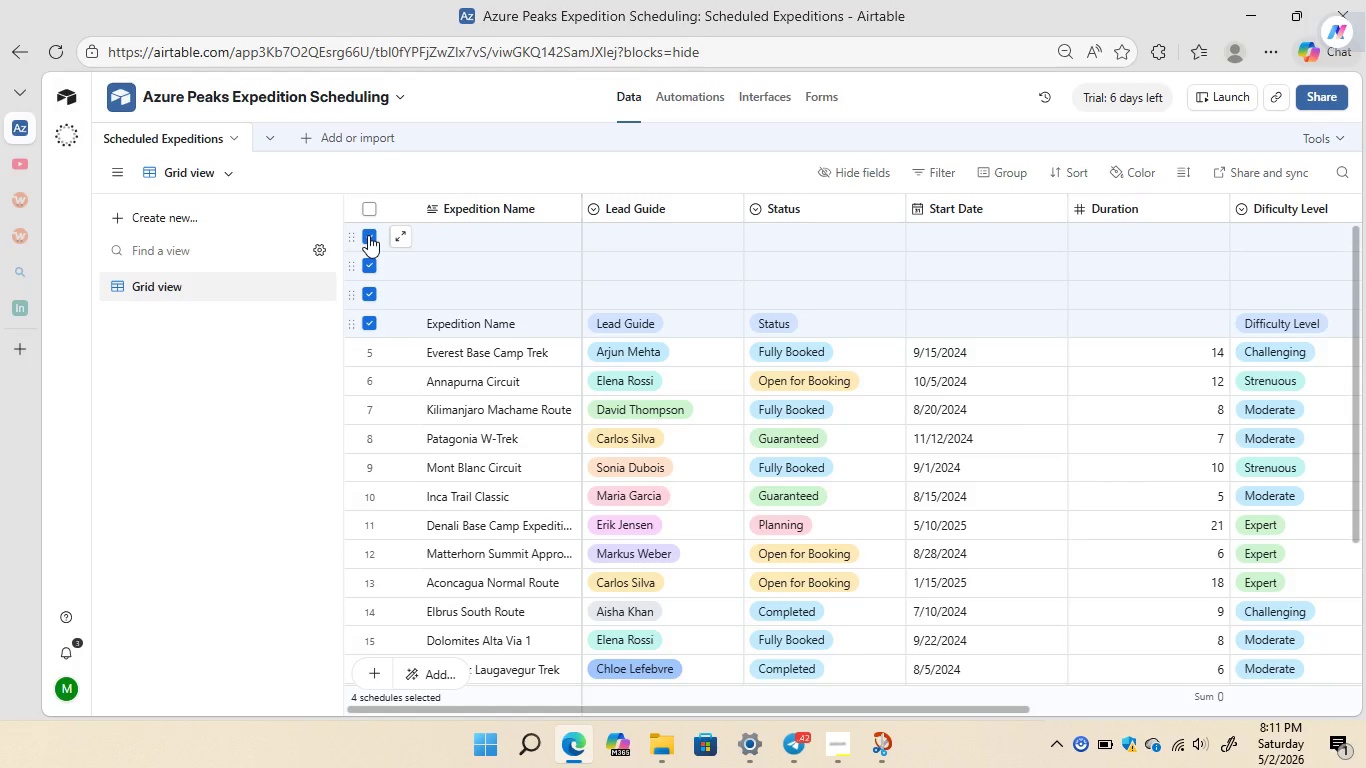 
right_click([368, 235])
 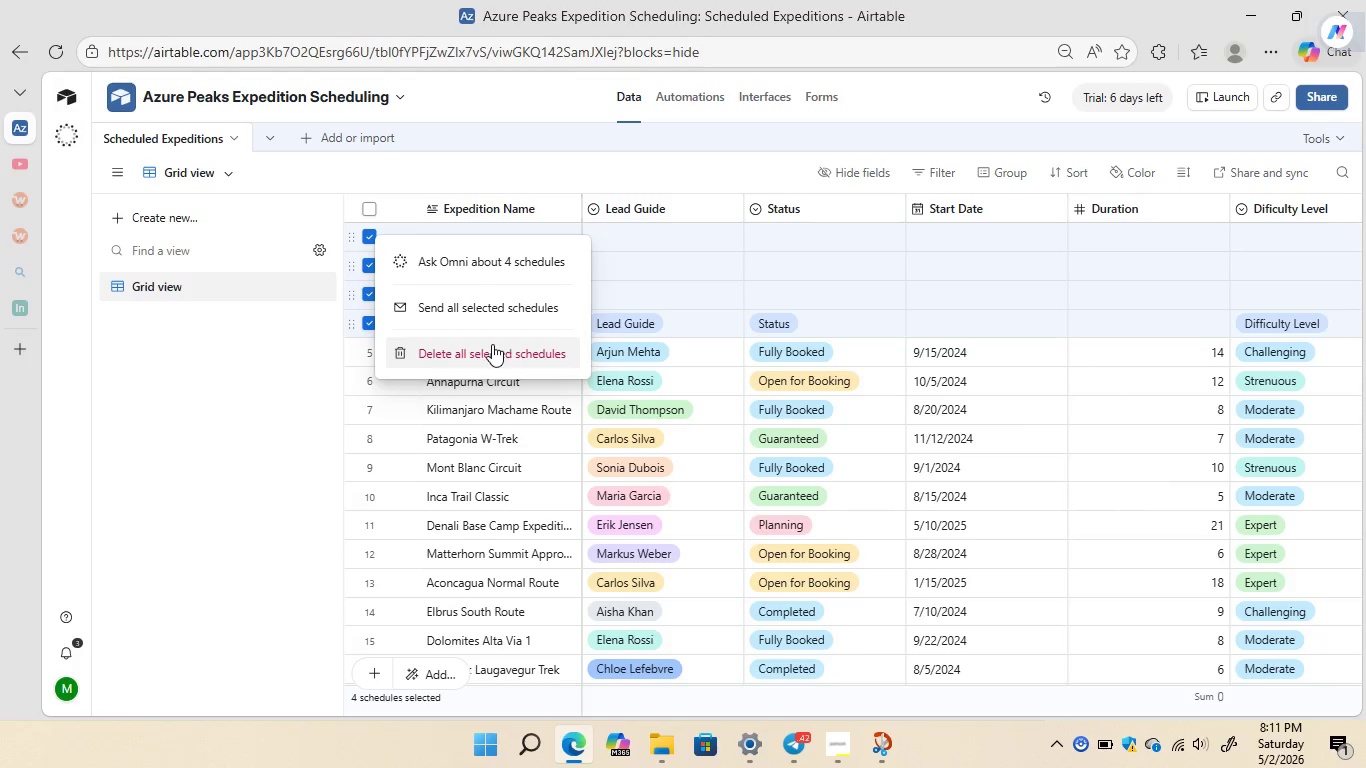 
left_click([486, 349])
 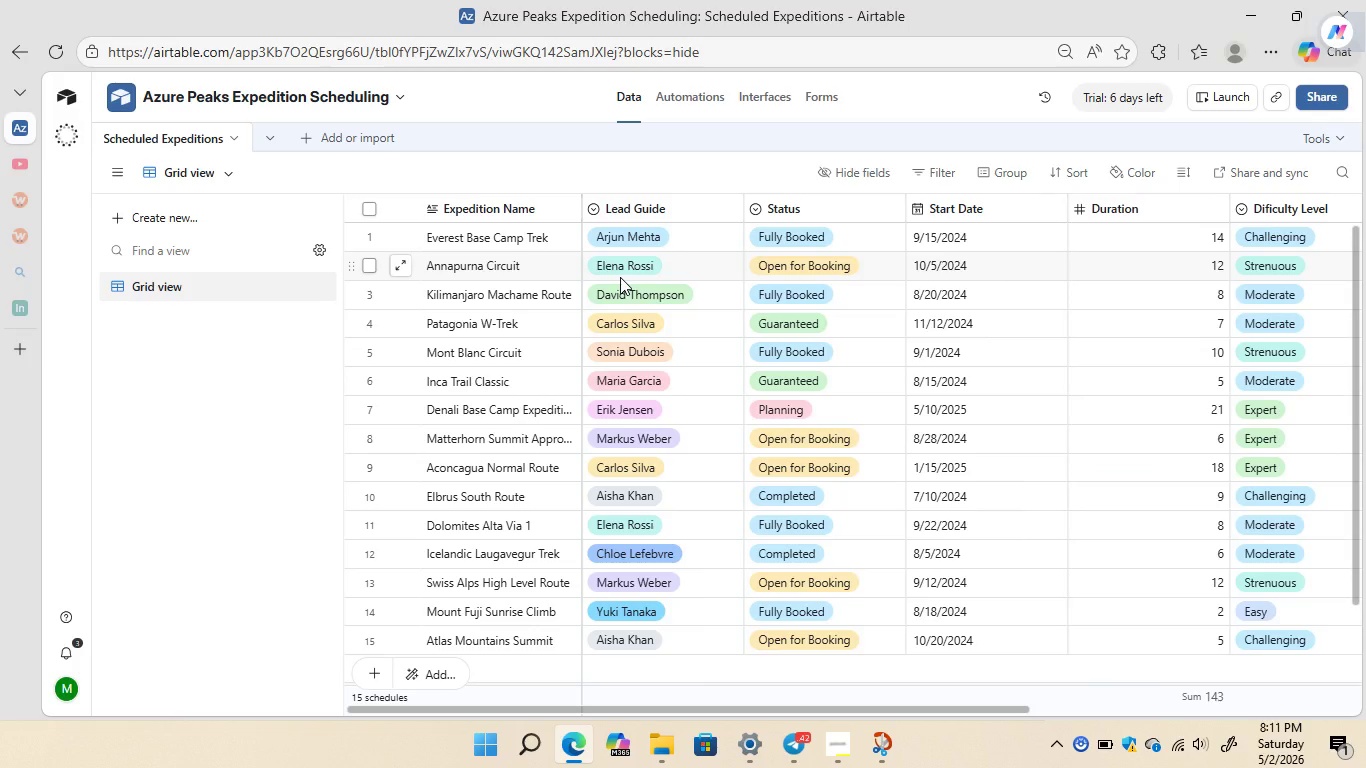 
wait(16.48)
 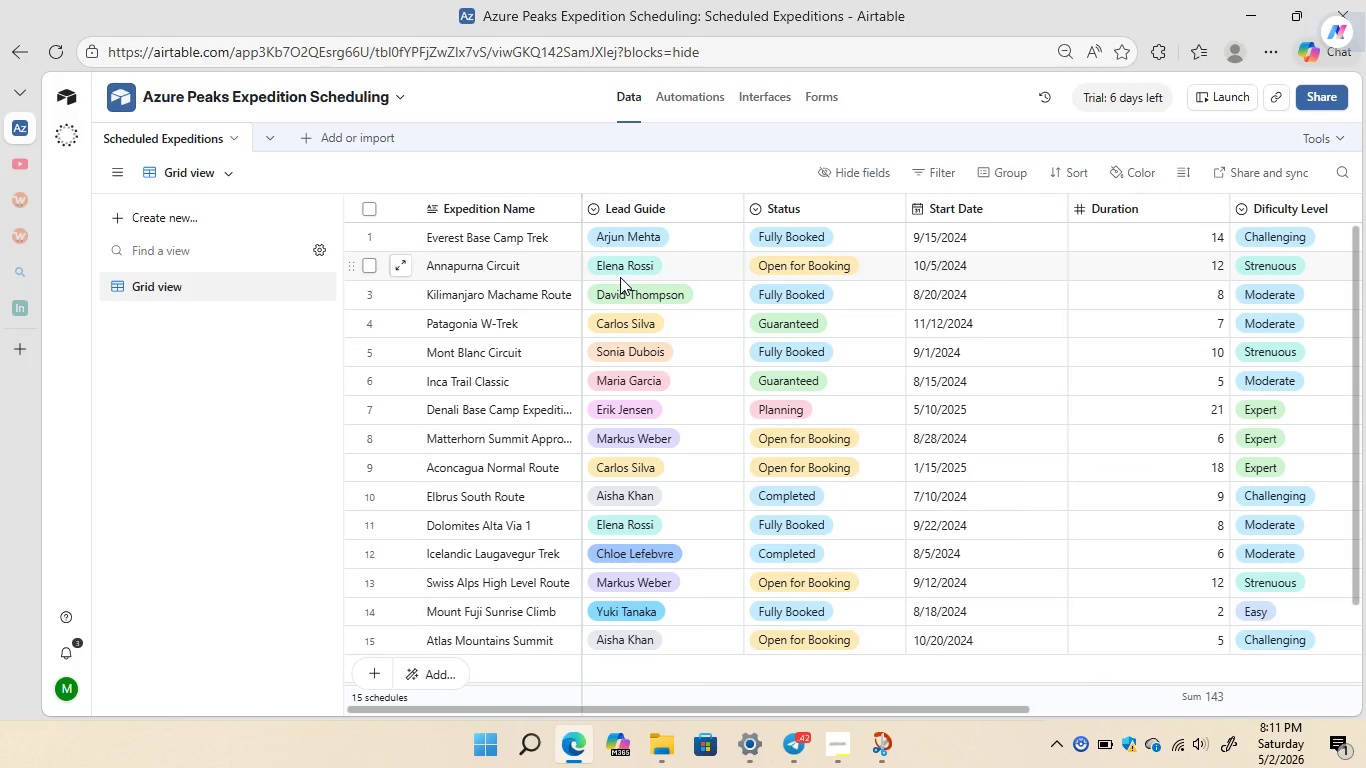 
left_click([162, 218])
 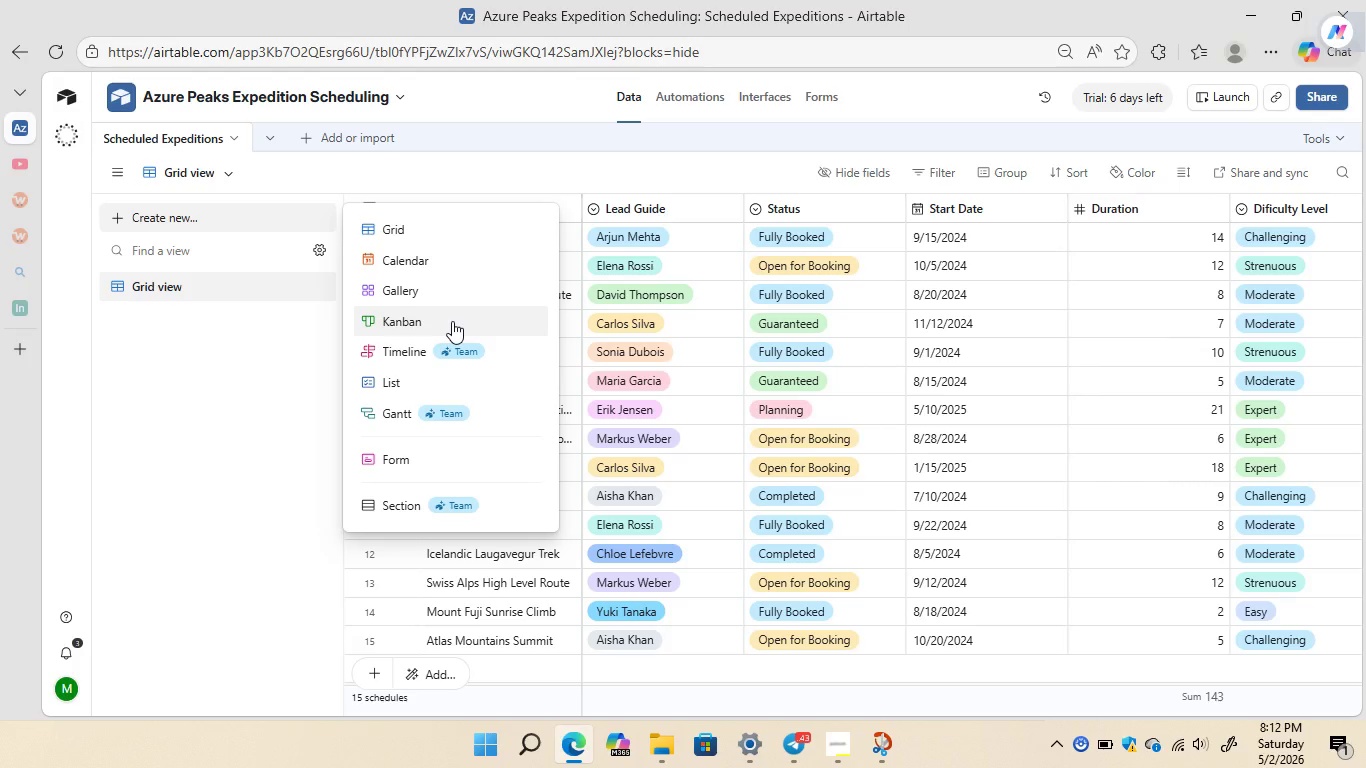 
wait(20.16)
 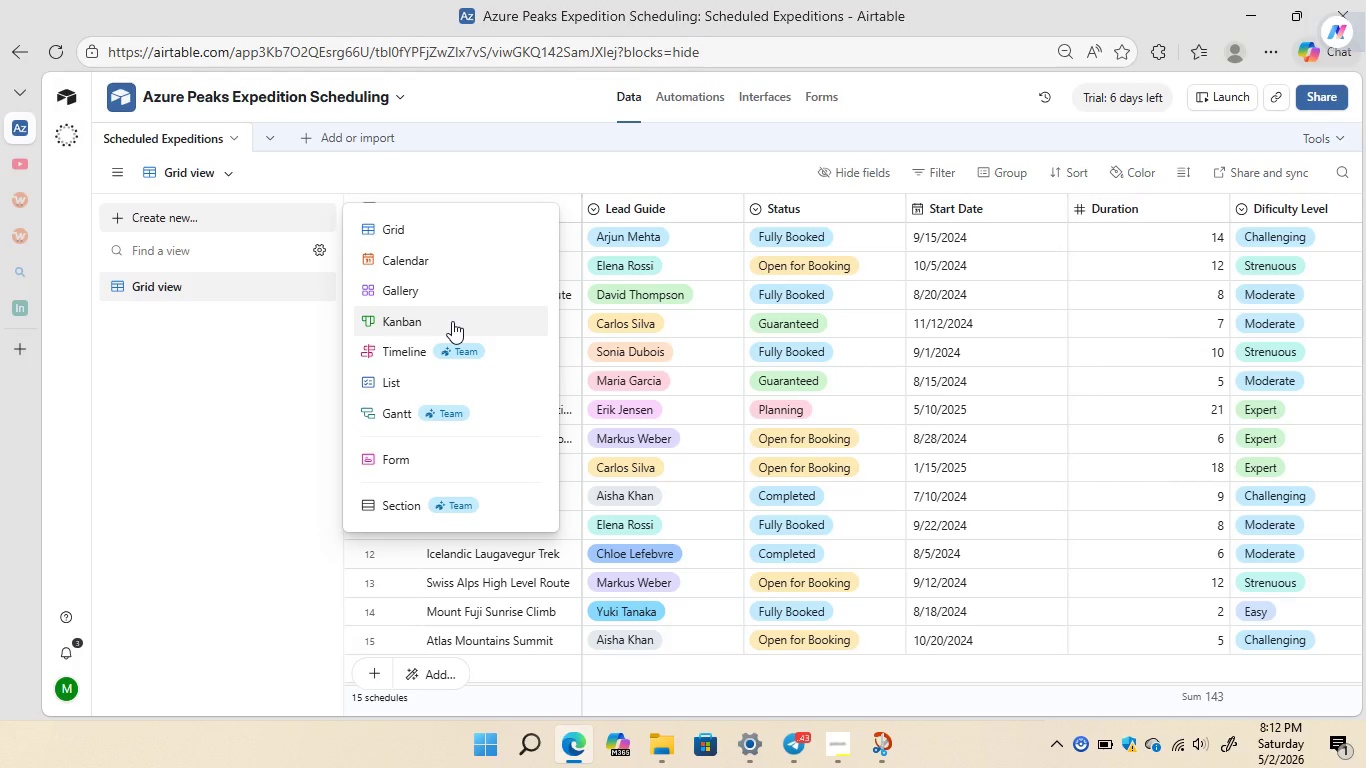 
left_click([406, 325])
 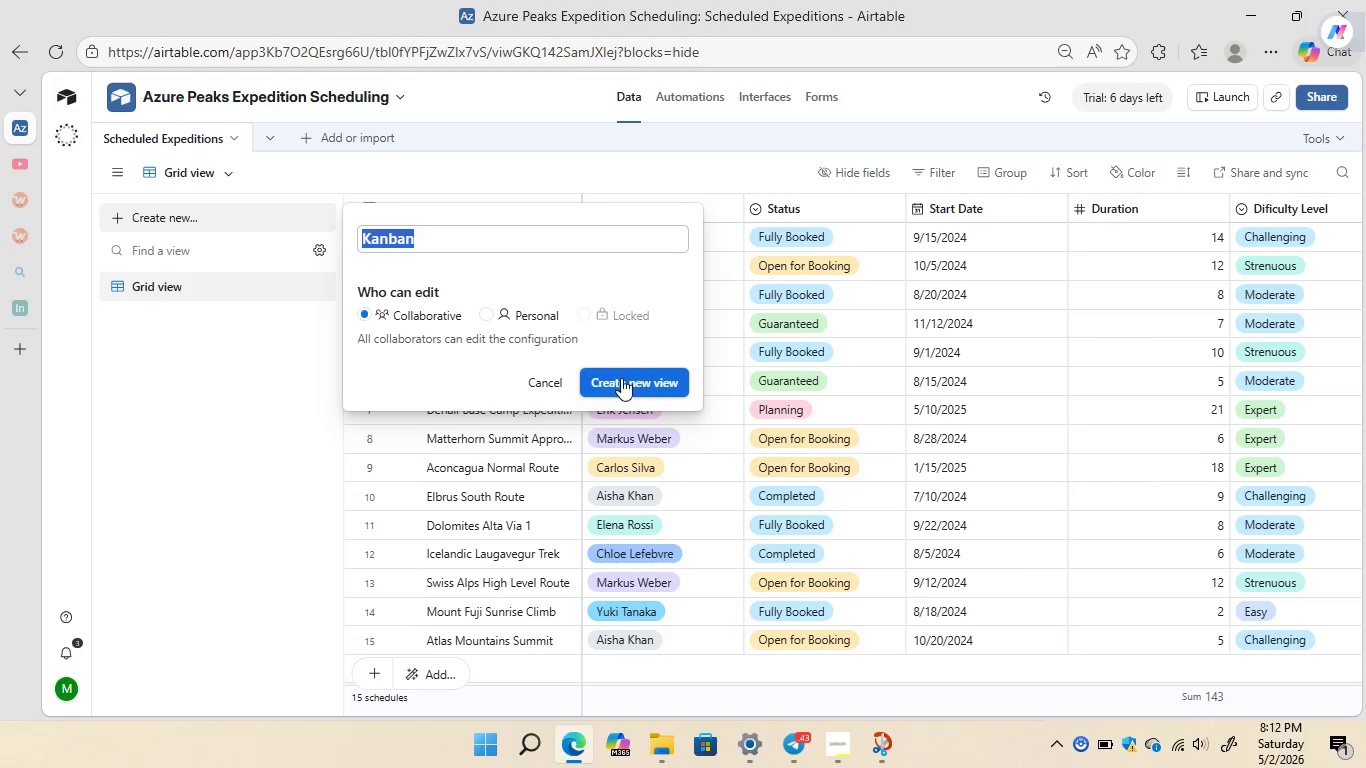 
left_click([621, 380])
 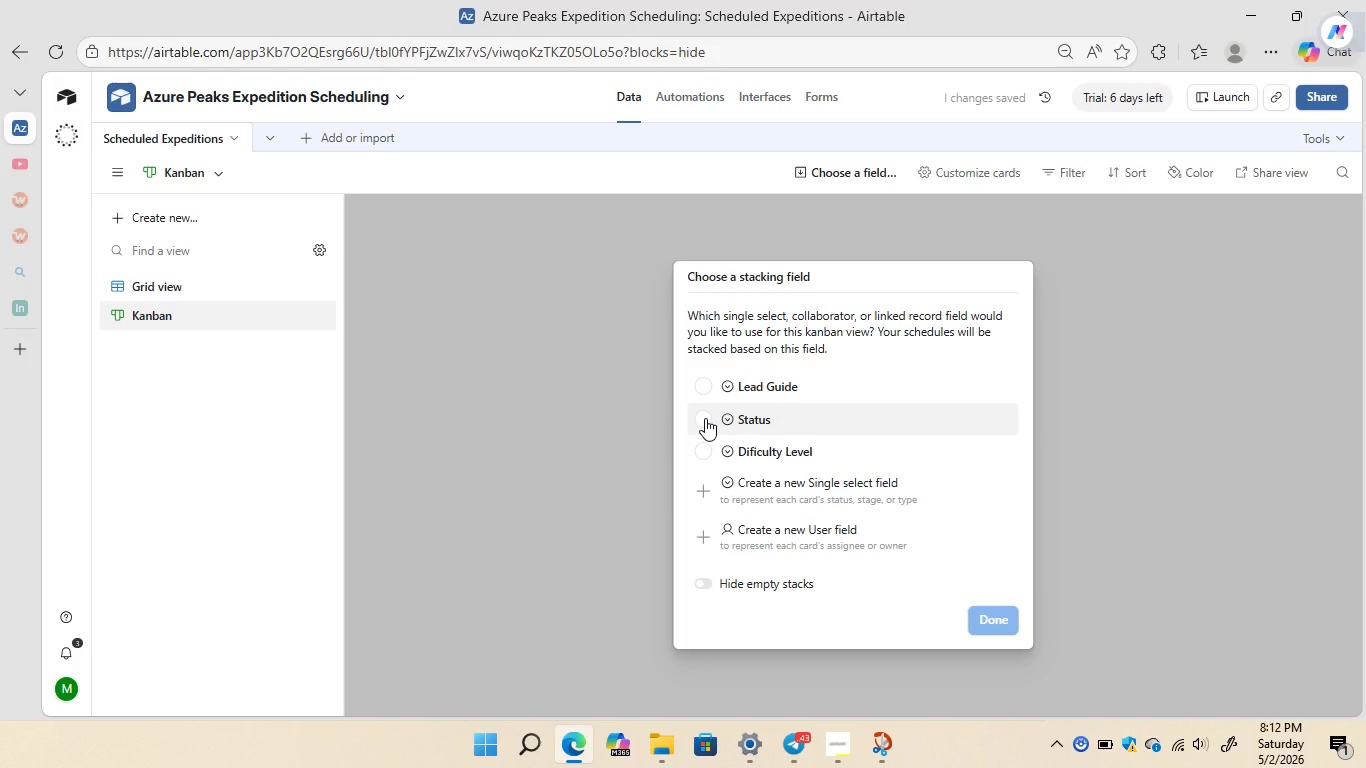 
wait(6.64)
 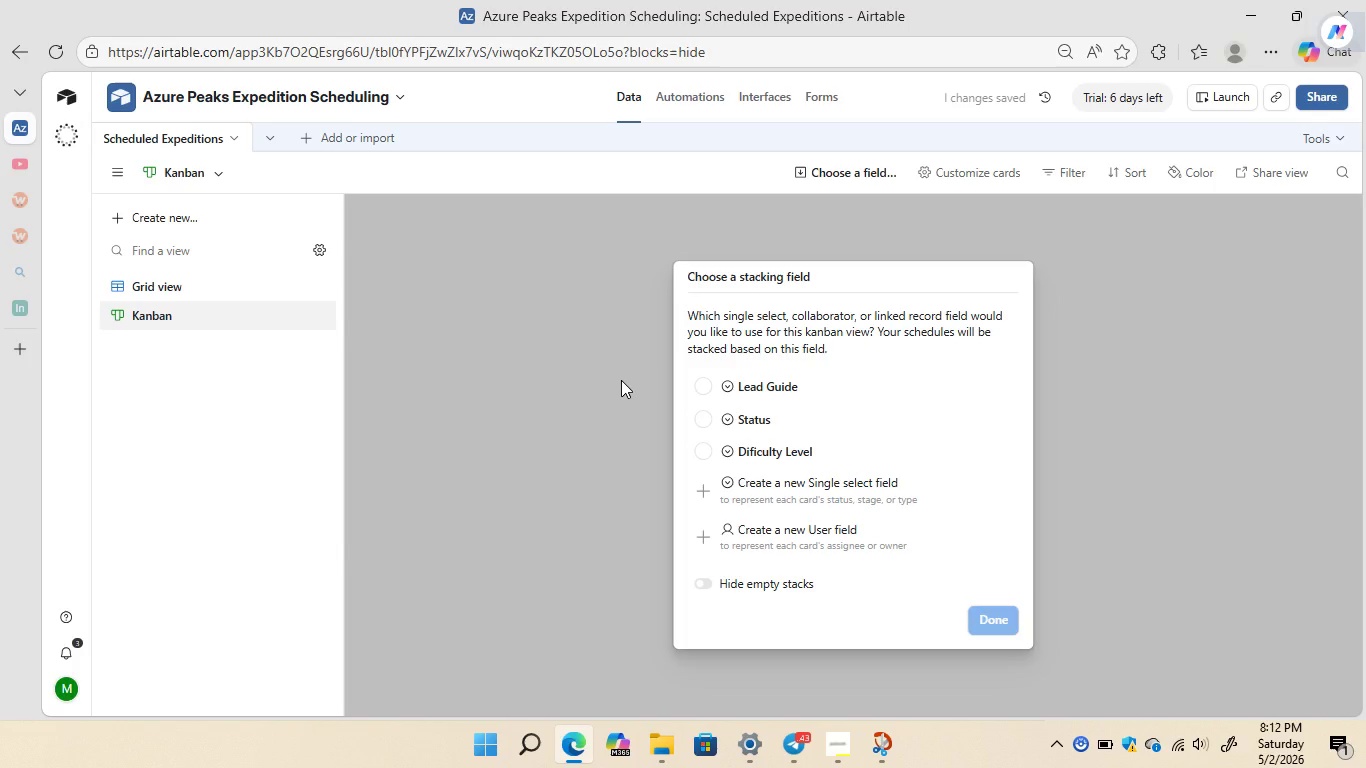 
left_click([705, 418])
 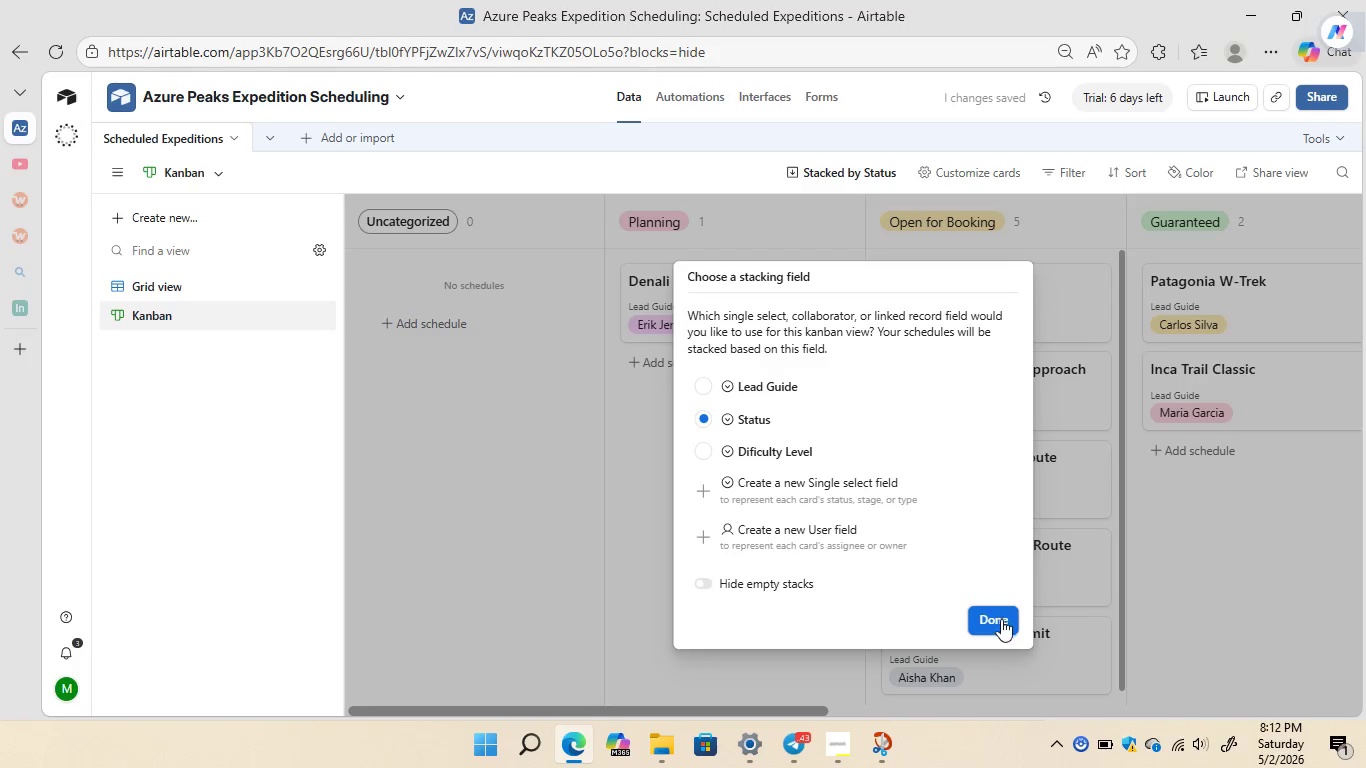 
left_click([1001, 622])
 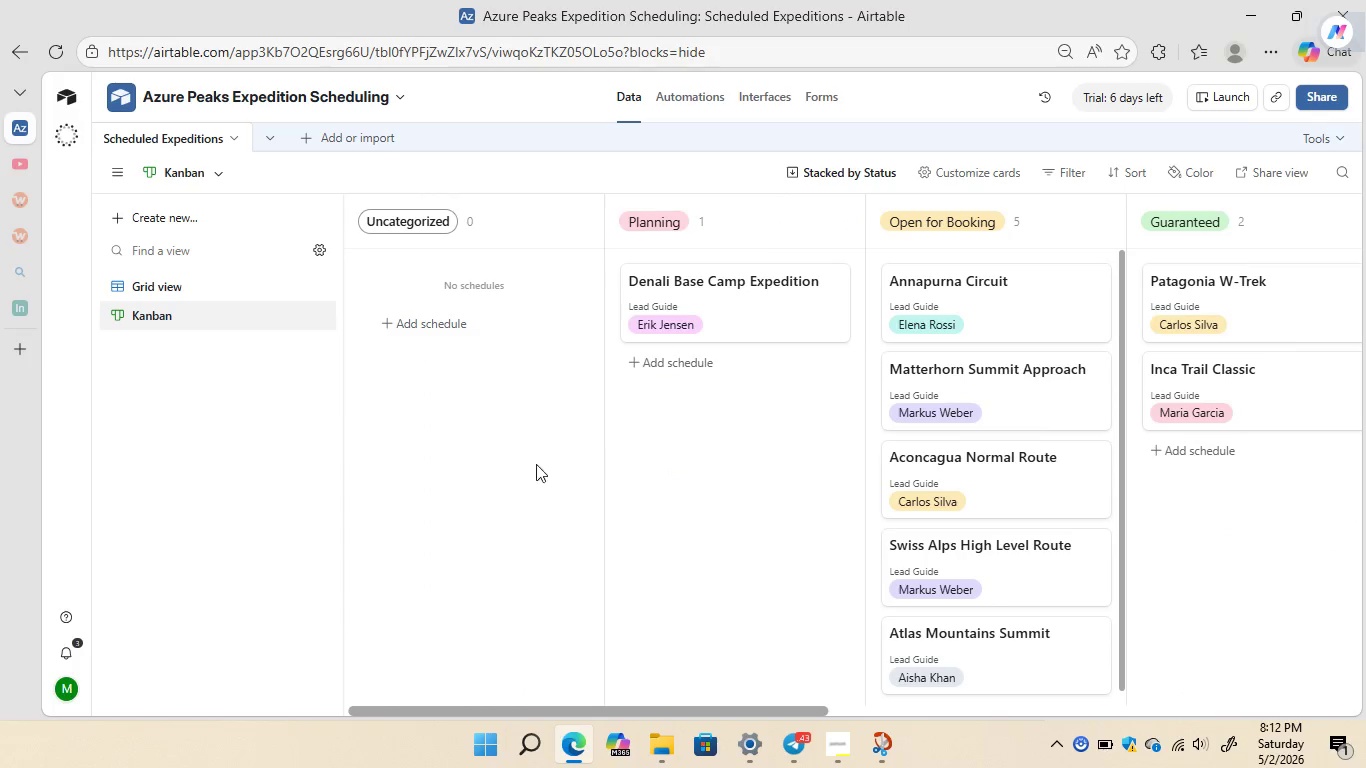 
wait(17.11)
 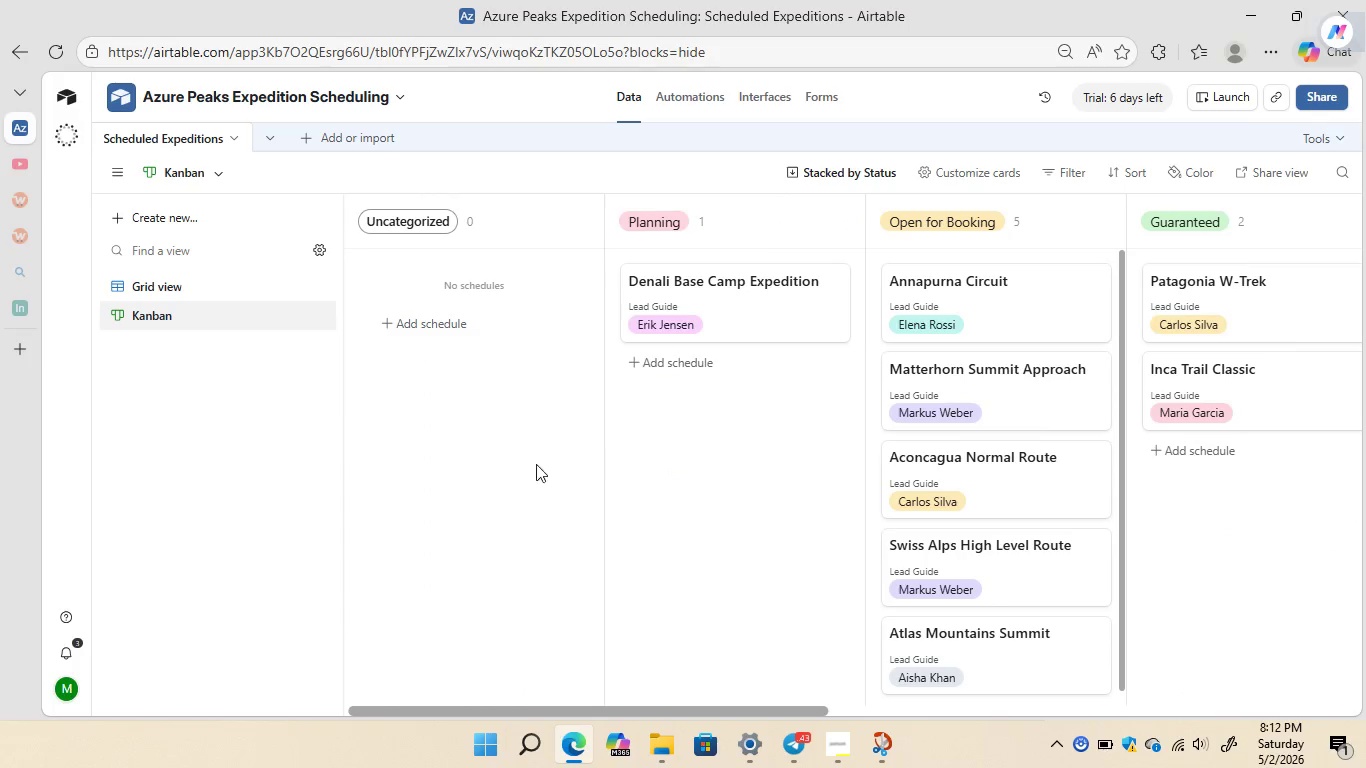 
left_click([174, 217])
 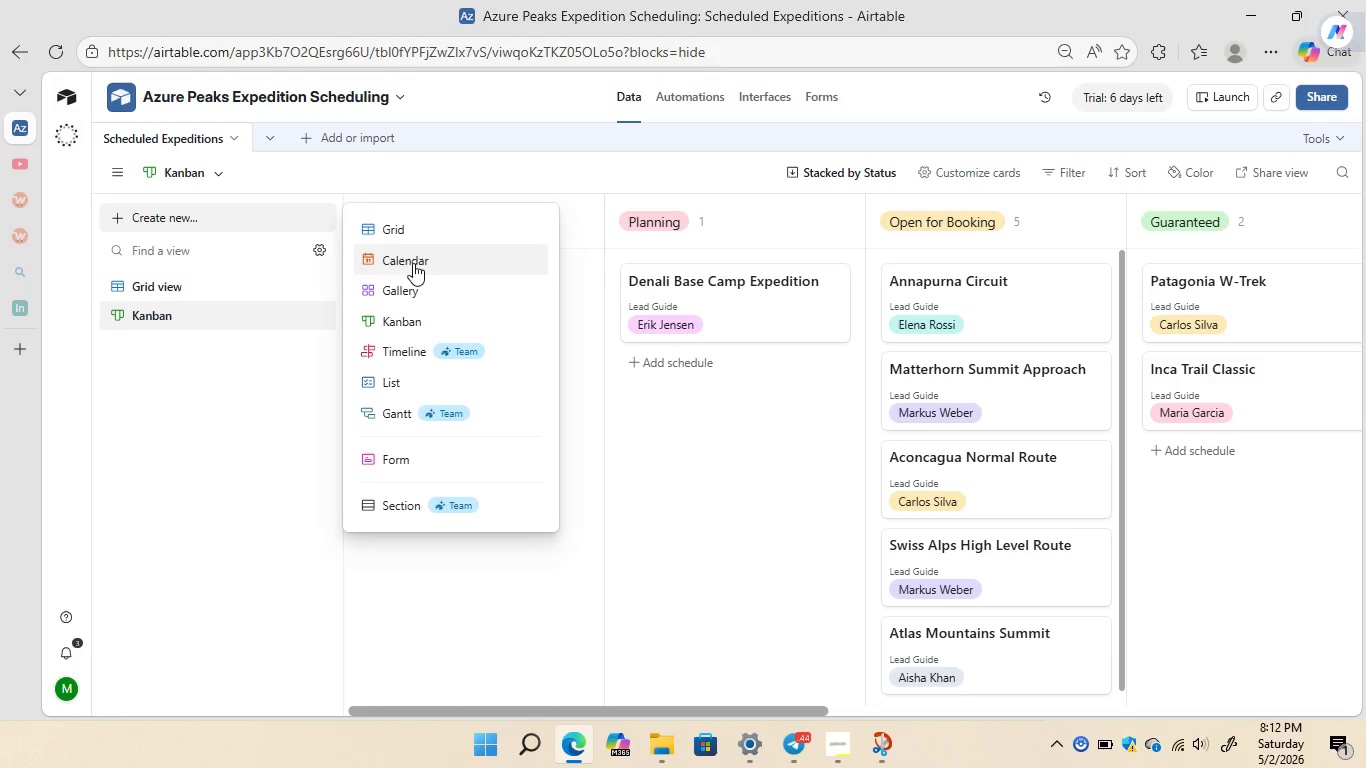 
wait(16.11)
 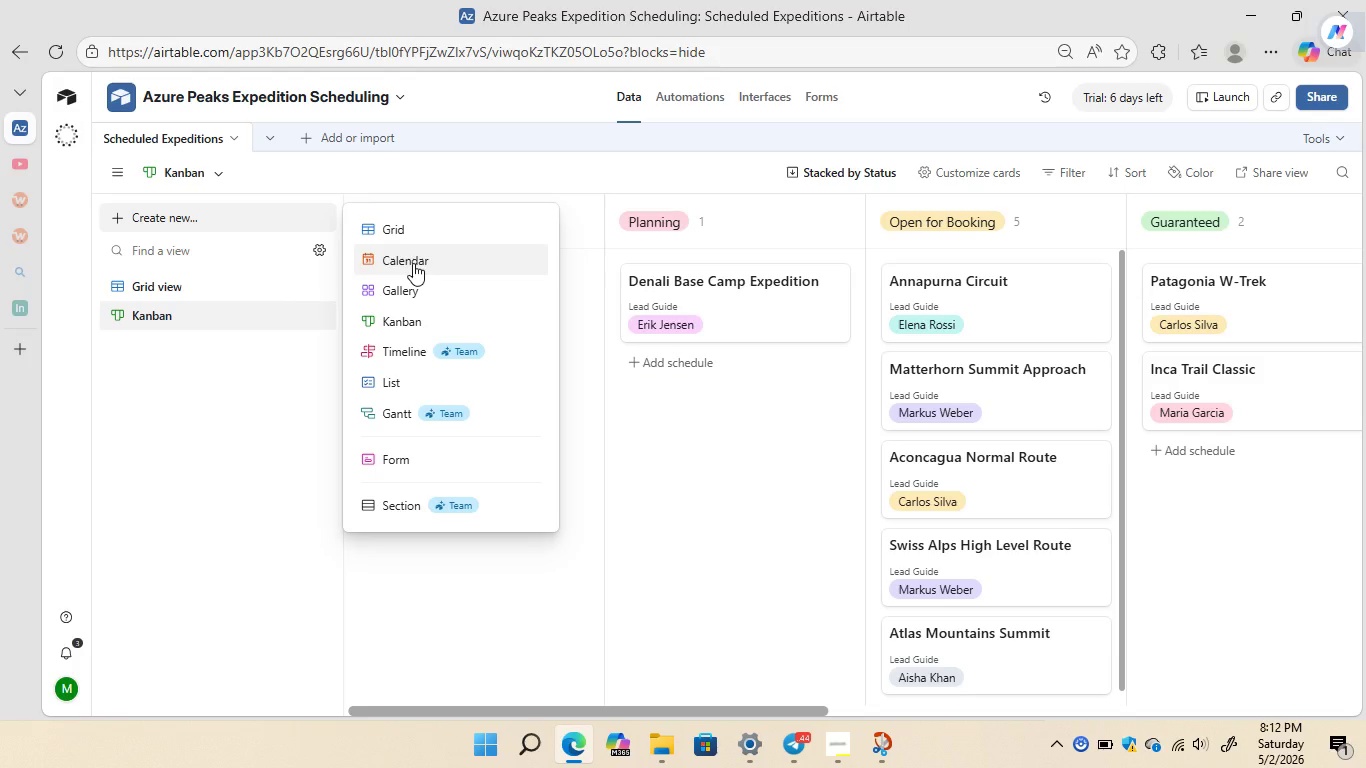 
left_click([413, 263])
 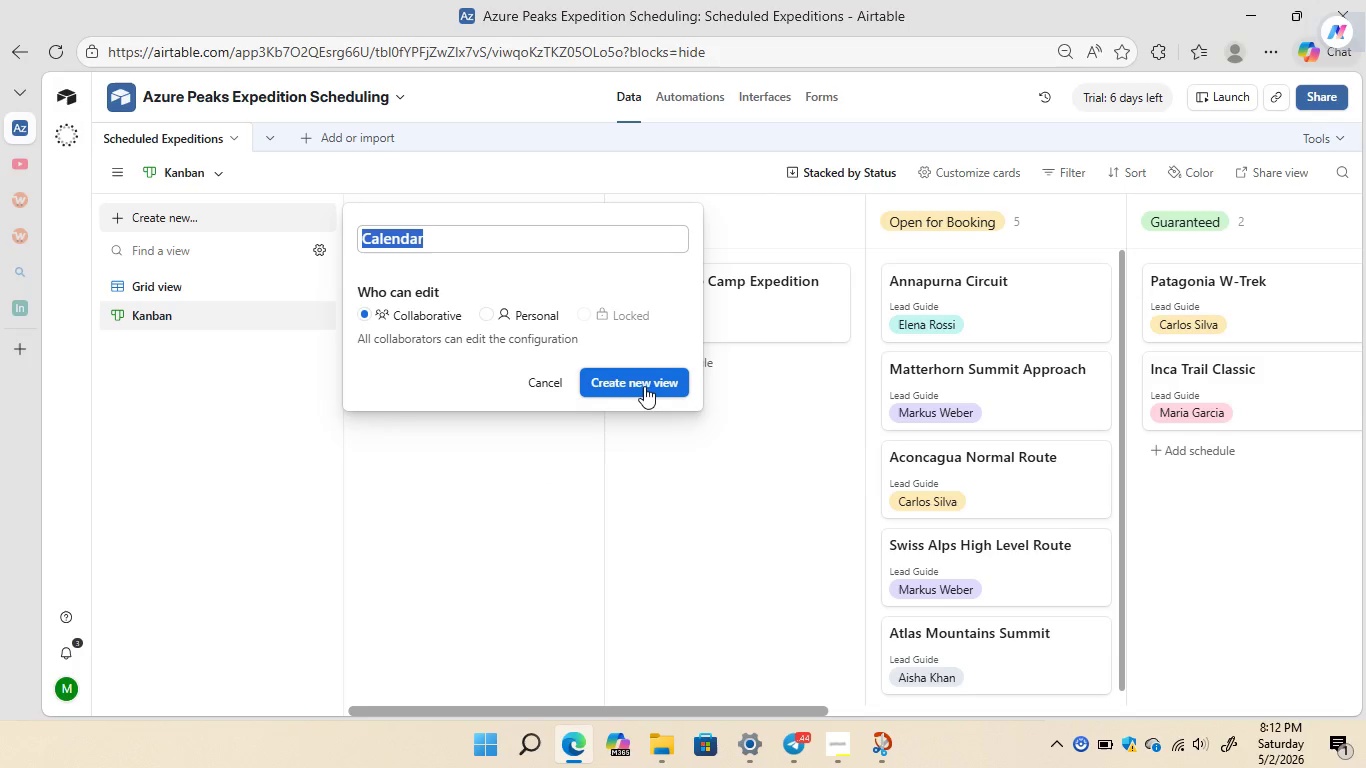 
left_click([642, 389])
 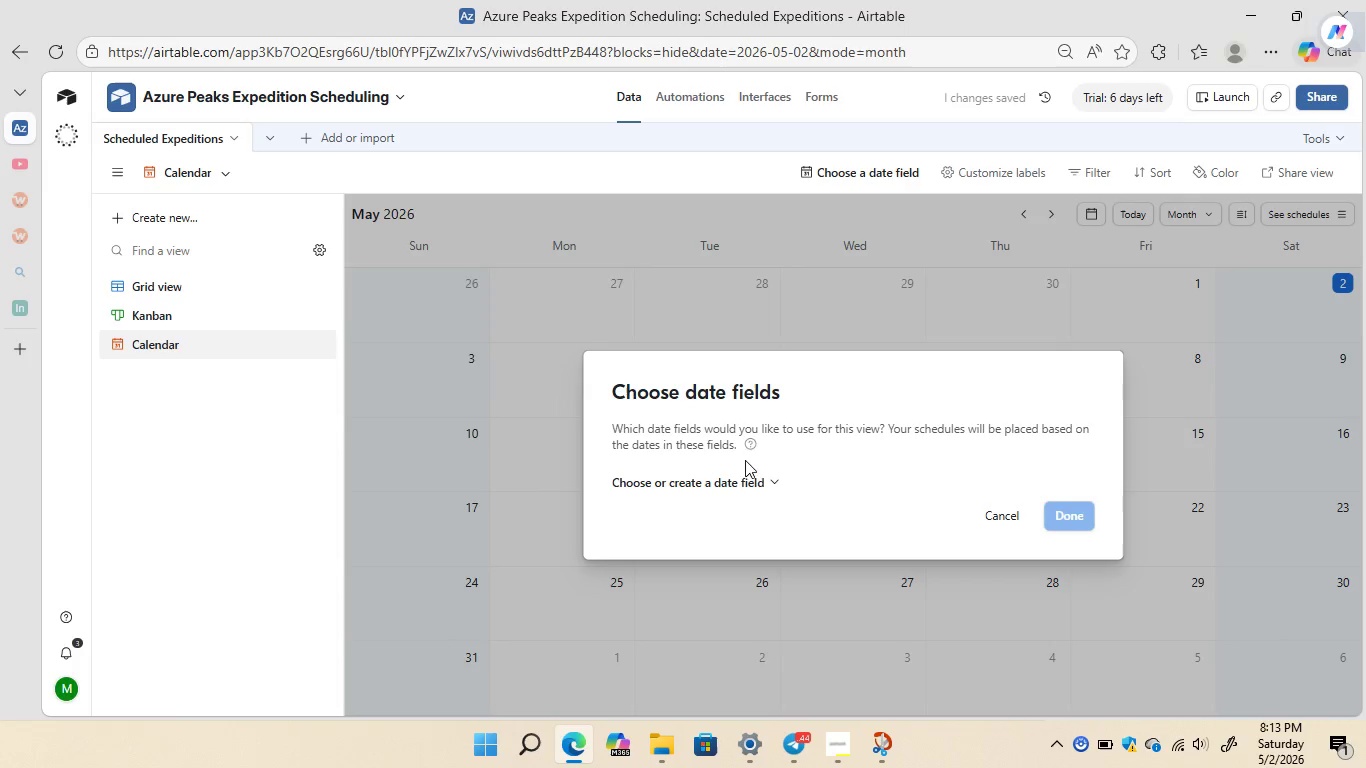 
left_click([769, 479])
 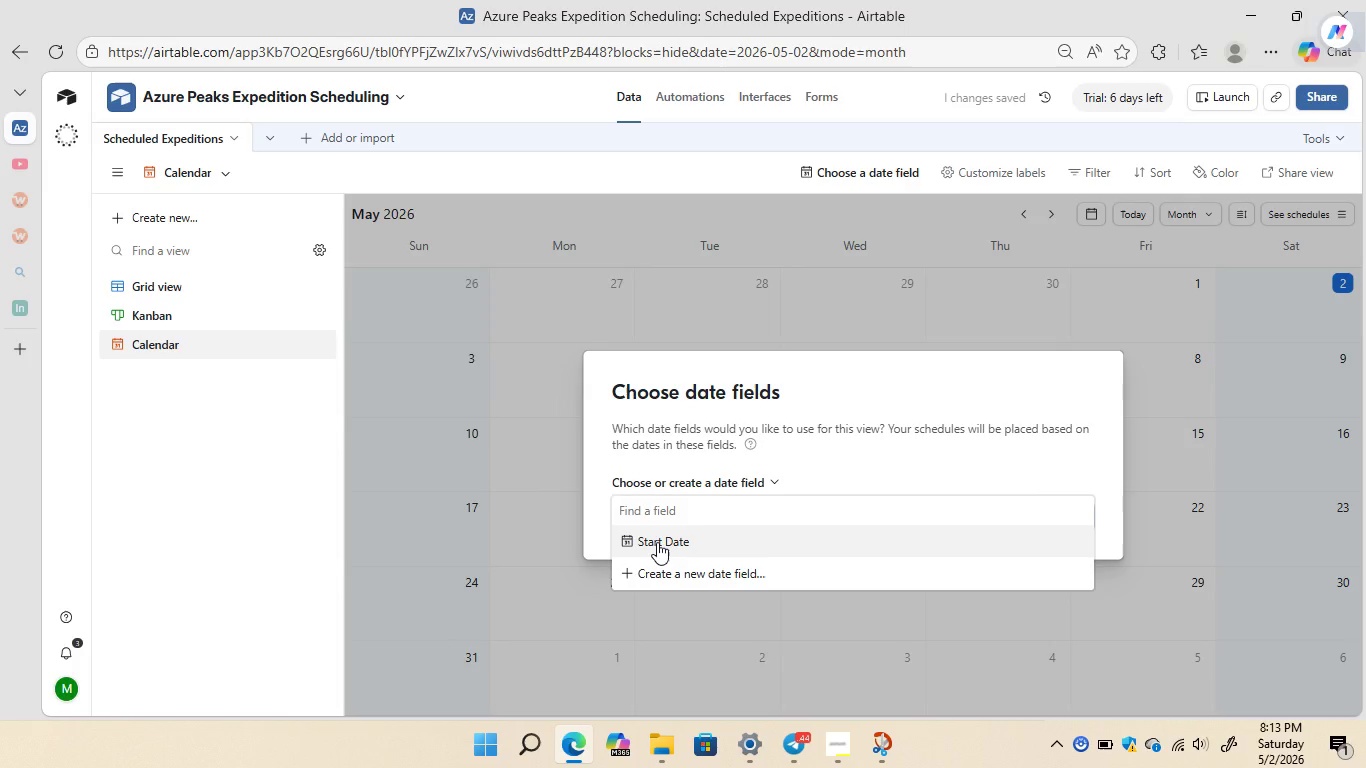 
left_click([657, 542])
 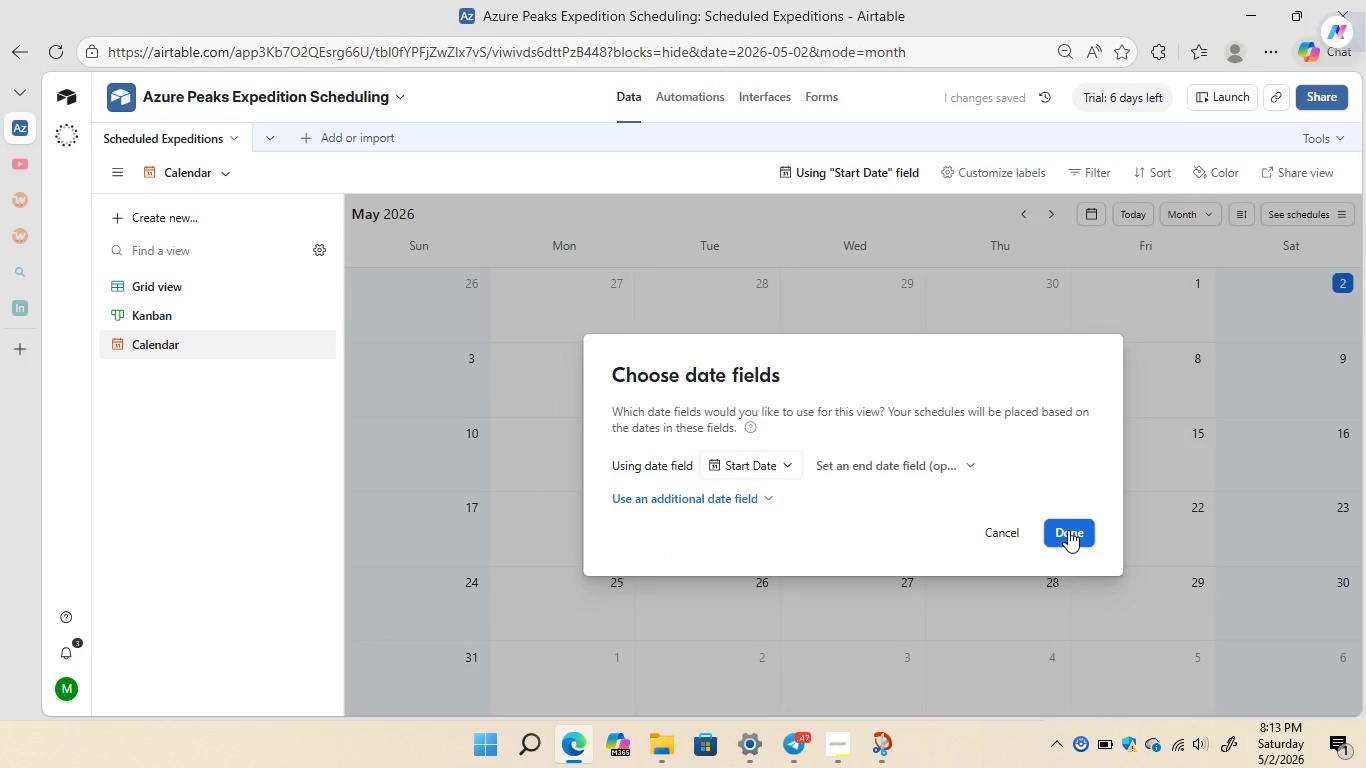 
left_click([1068, 530])
 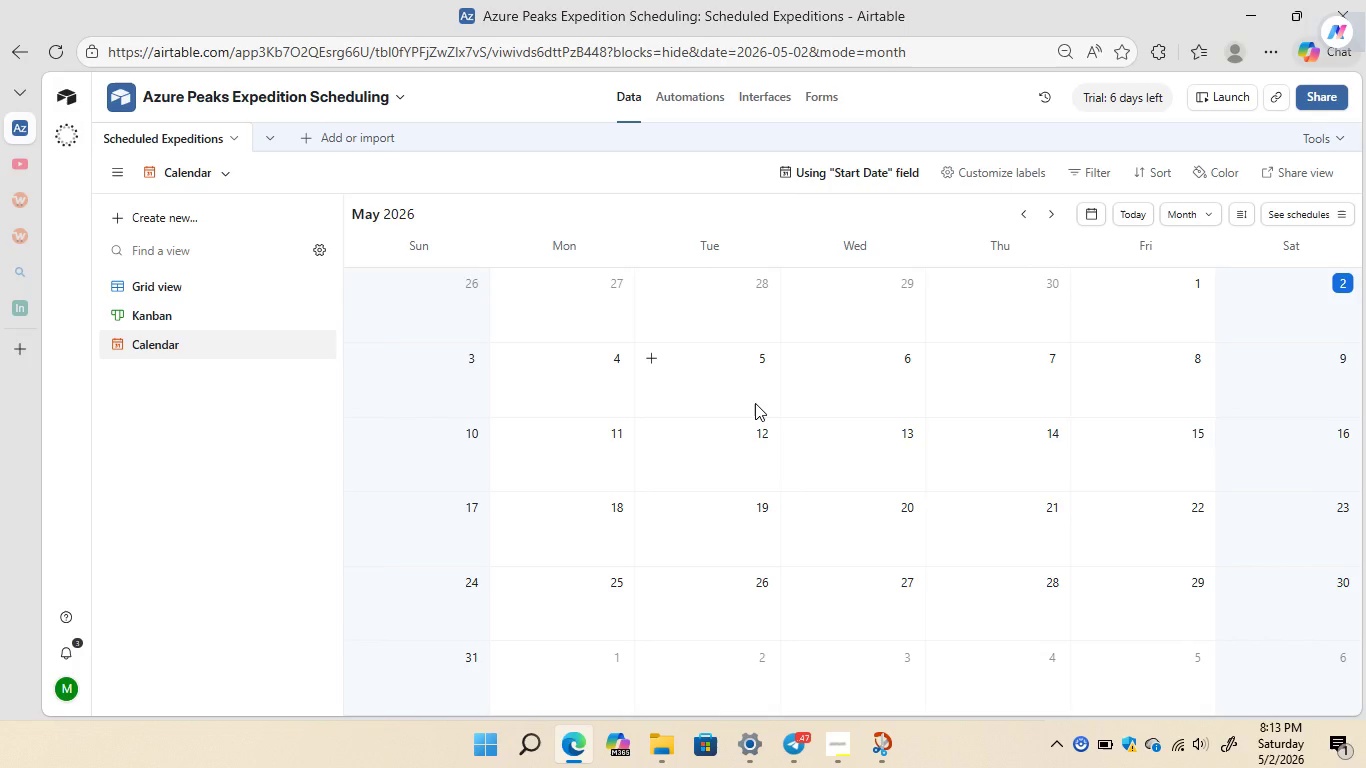 
wait(8.56)
 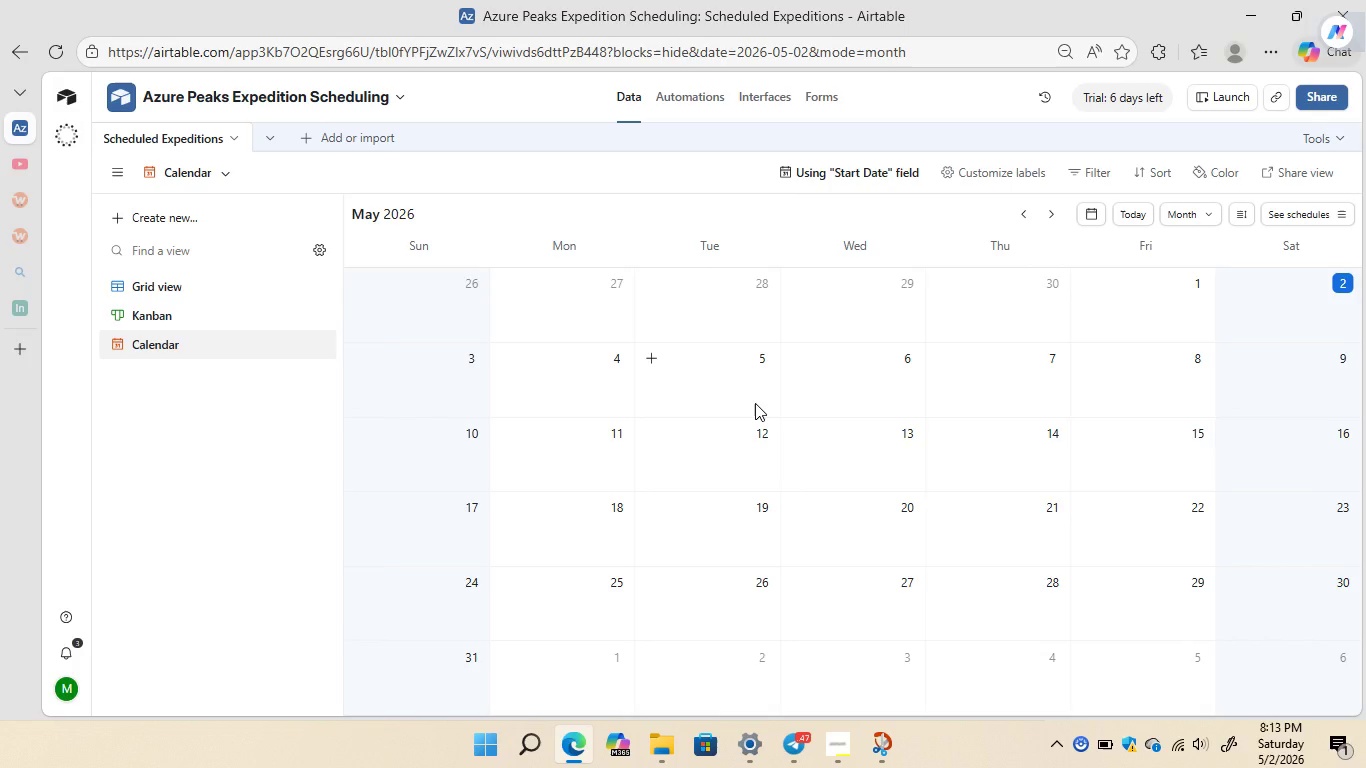 
left_click([149, 221])
 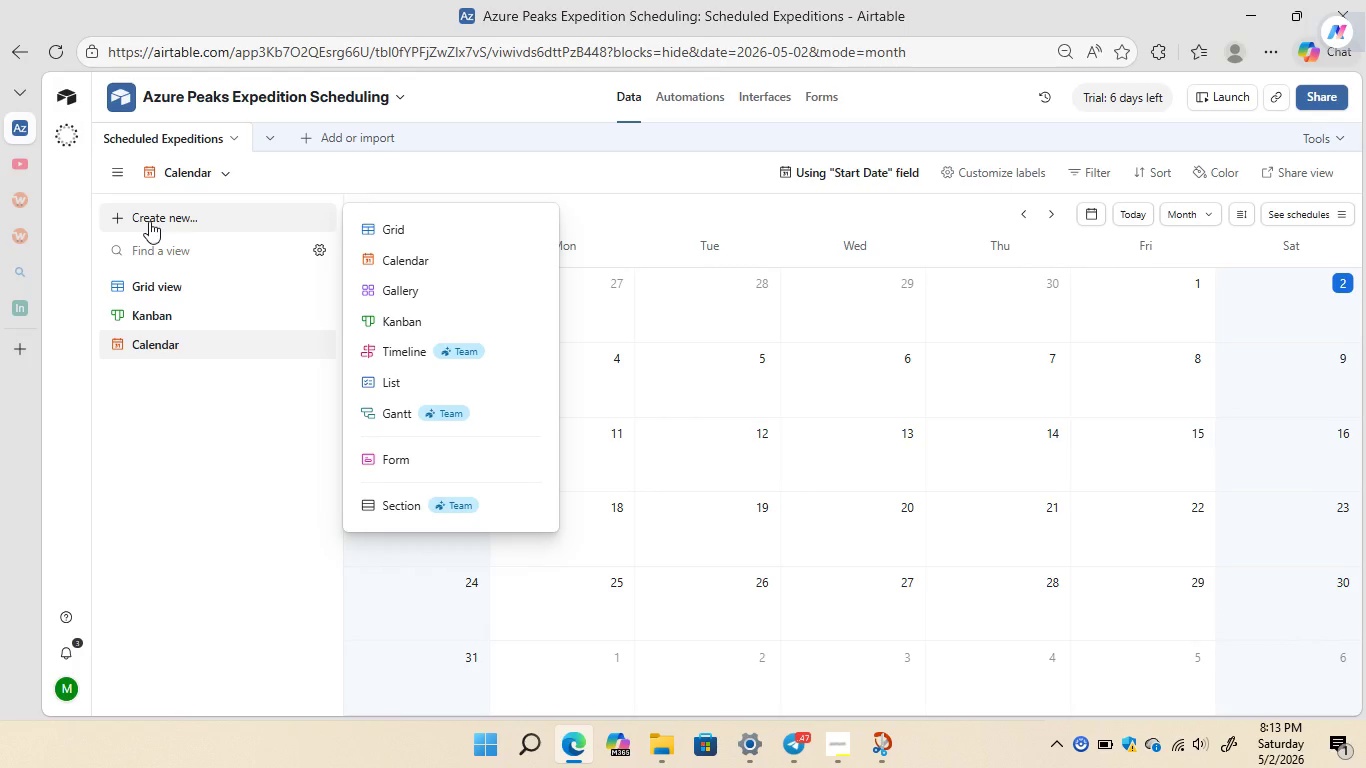 
wait(12.27)
 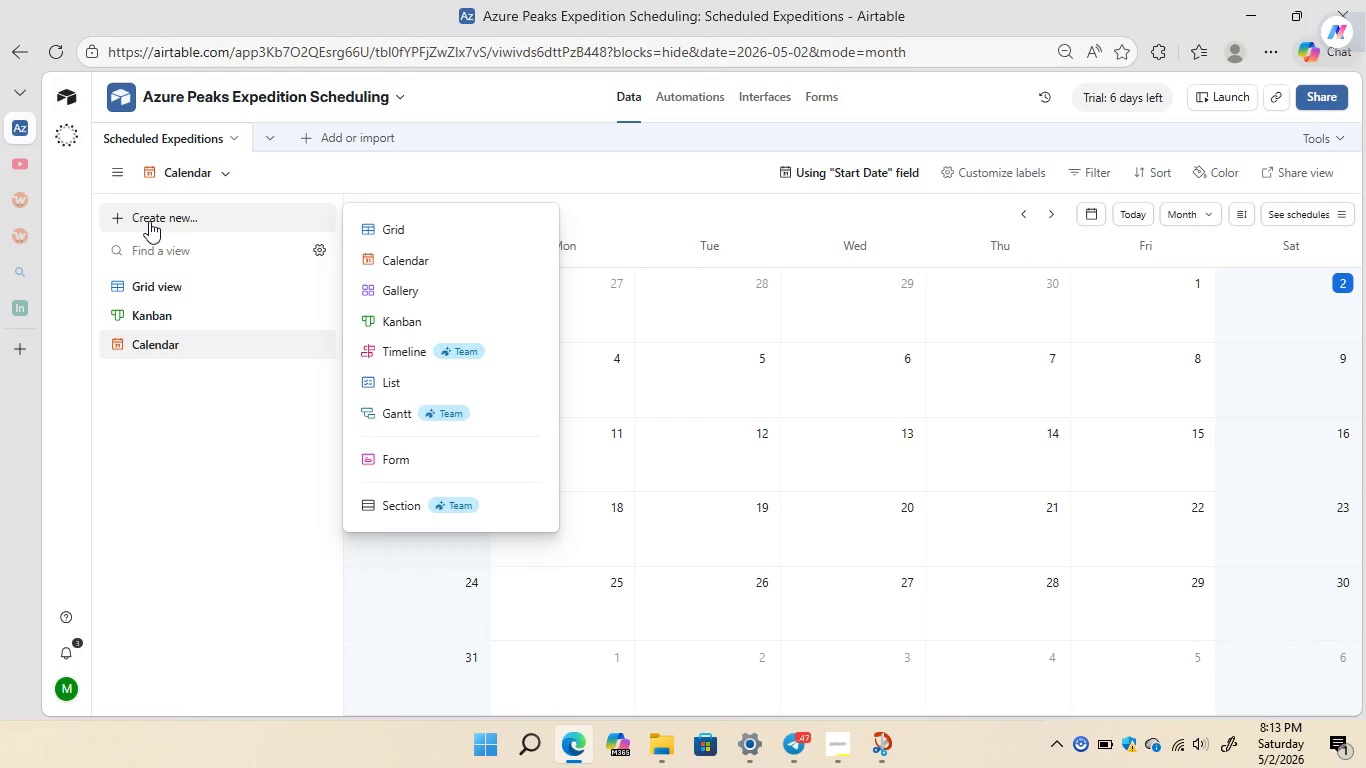 
left_click([395, 232])
 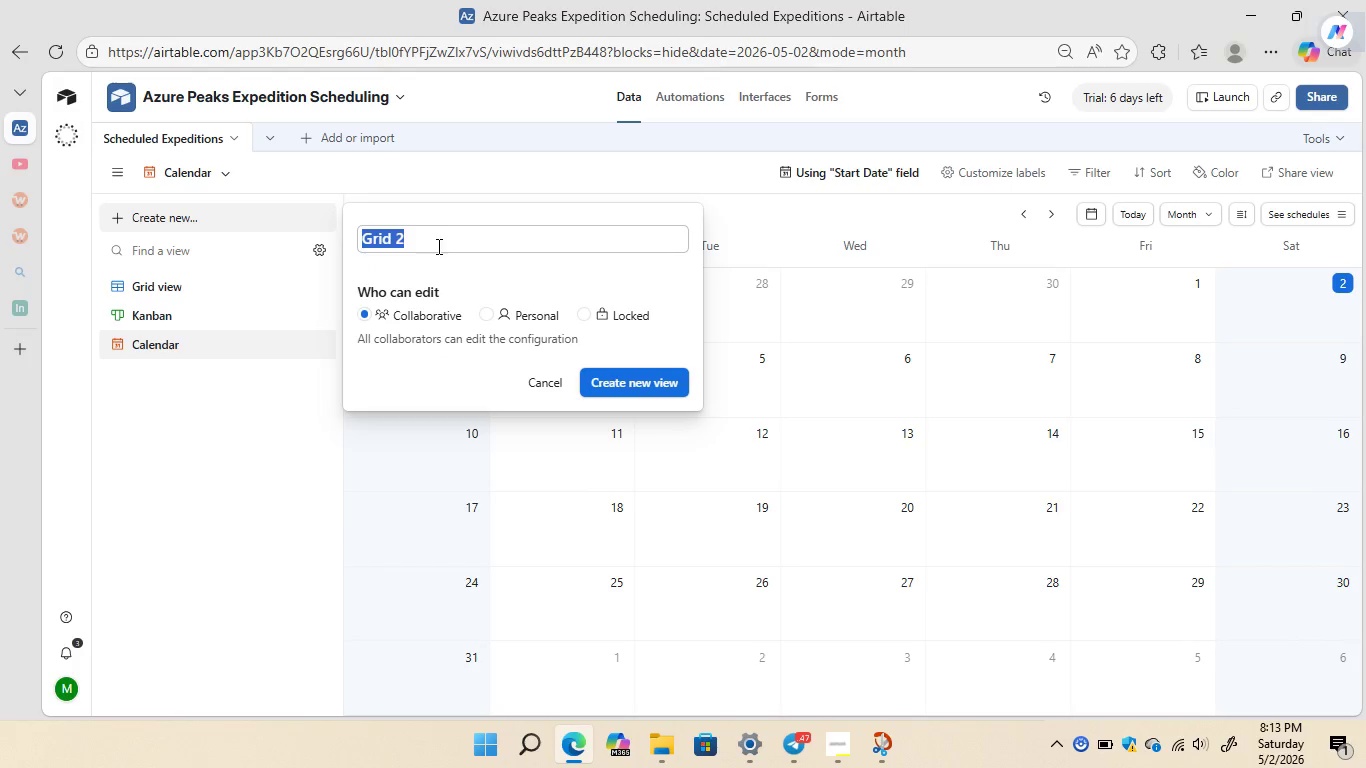 
left_click([437, 246])
 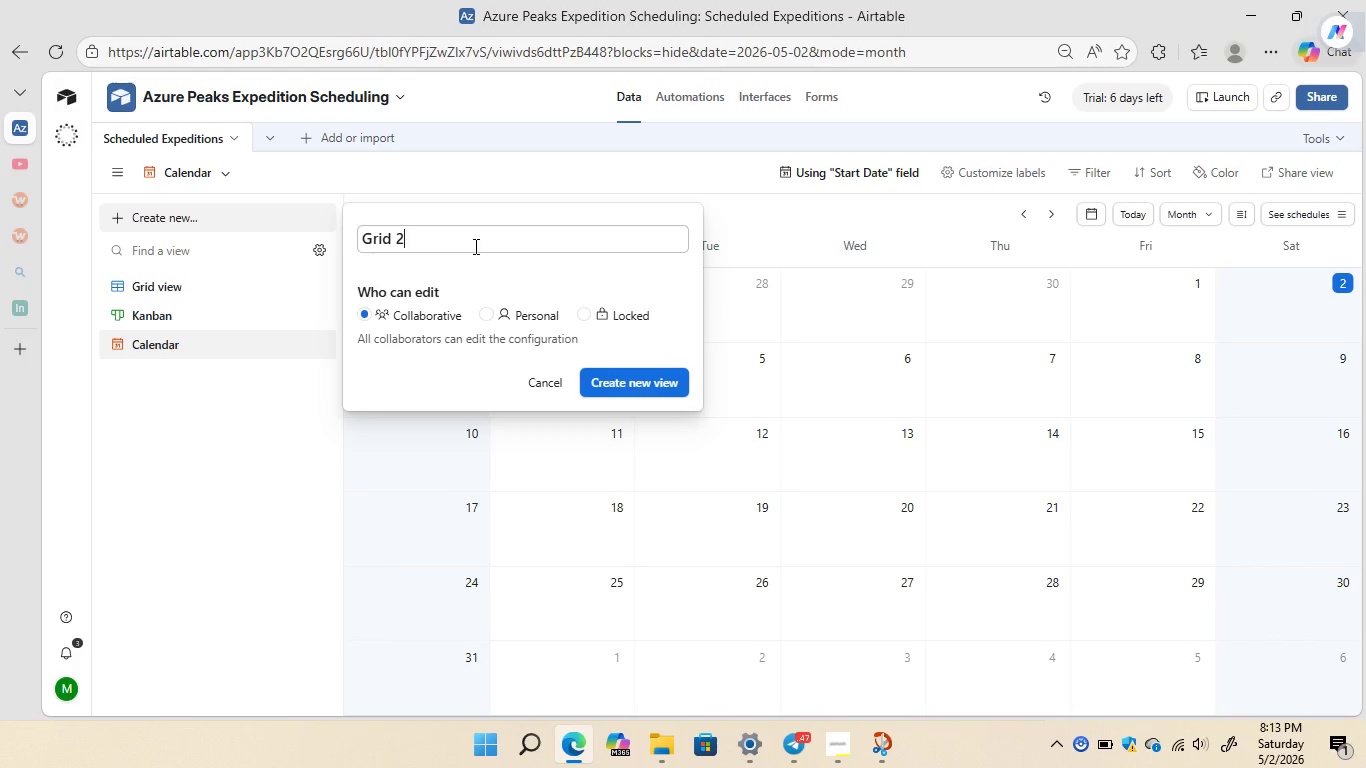 
key(Backspace)
key(Backspace)
key(Backspace)
key(Backspace)
key(Backspace)
key(Backspace)
type(Guara)
 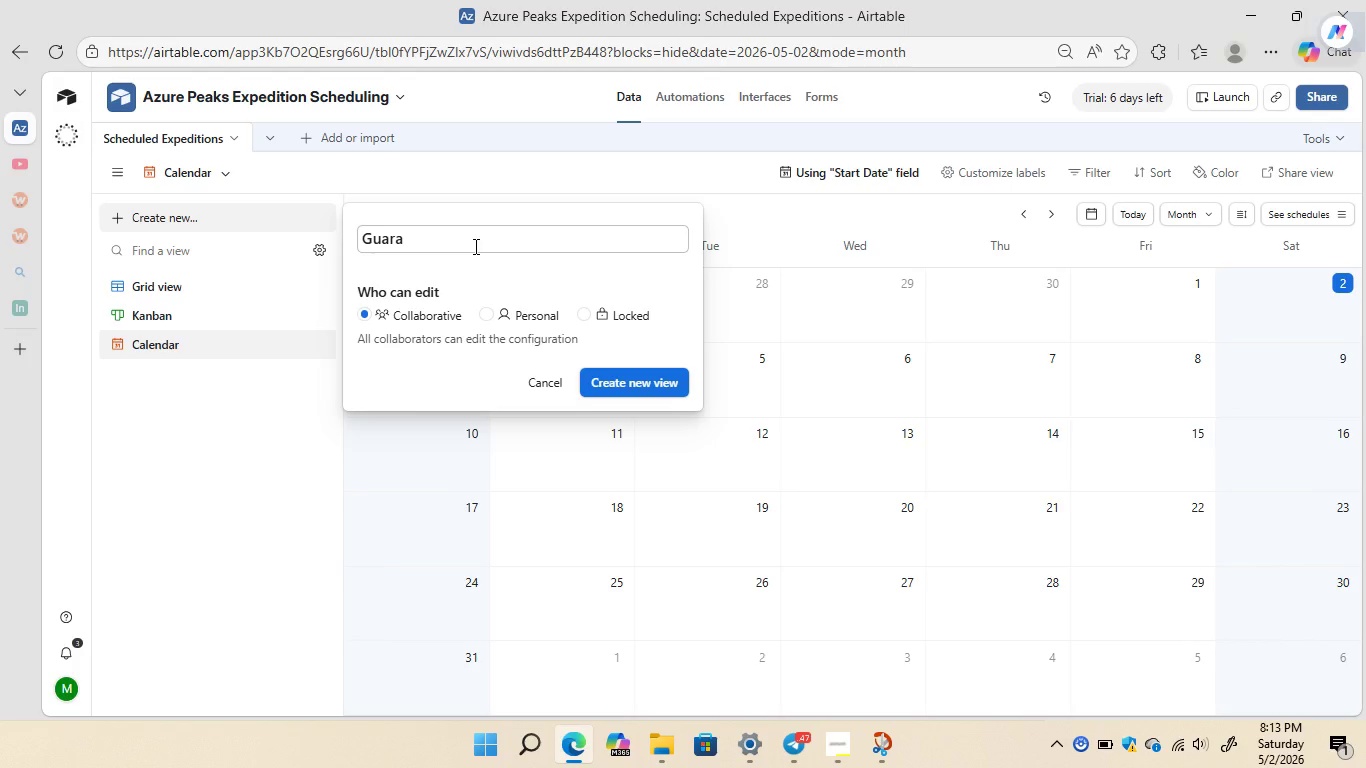 
wait(6.08)
 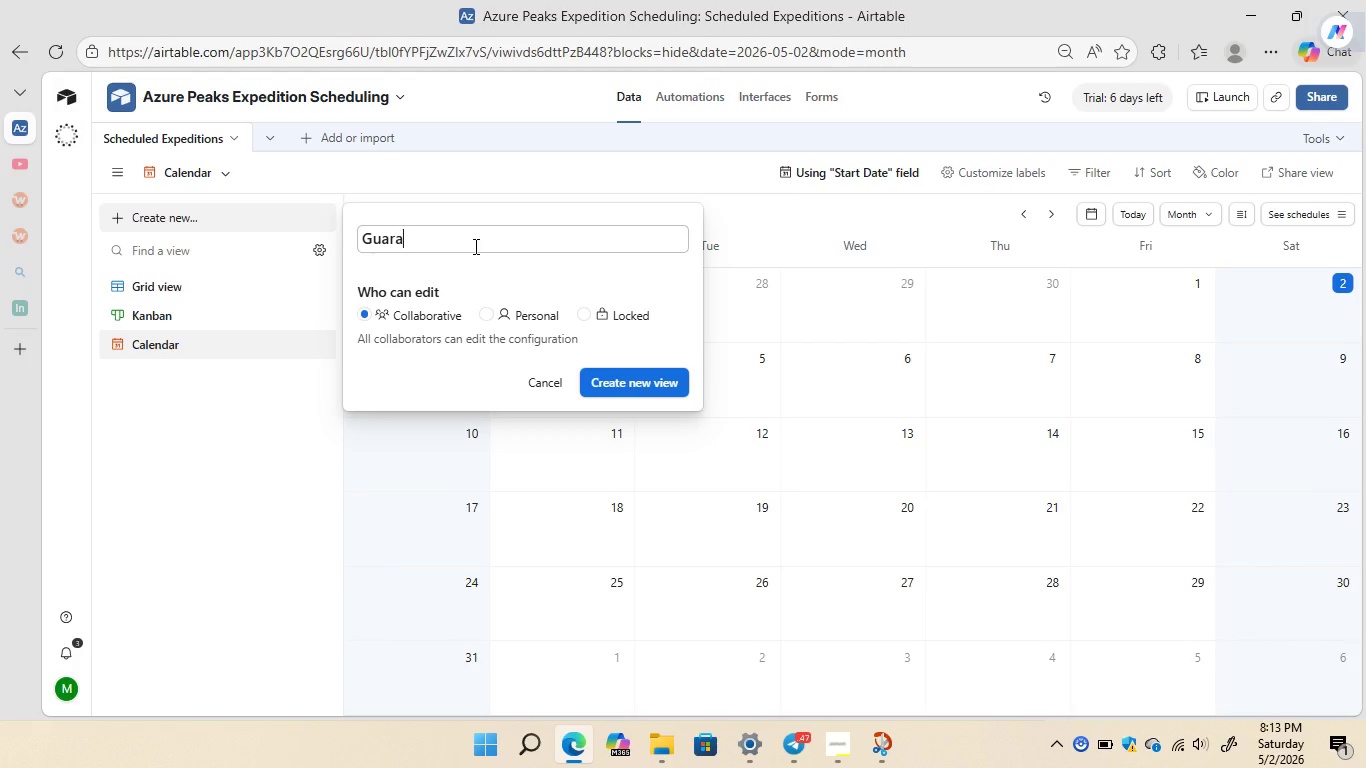 
type(nteed Departures)
 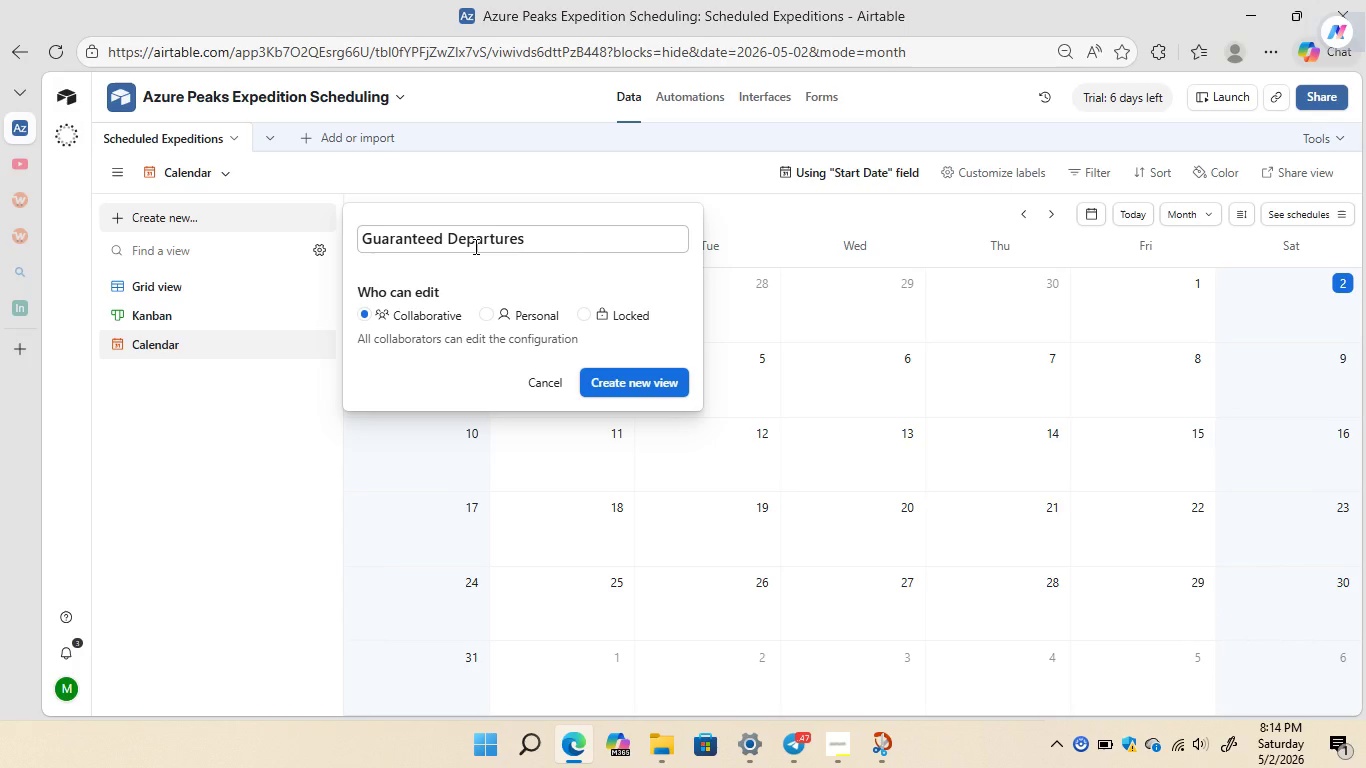 
wait(6.7)
 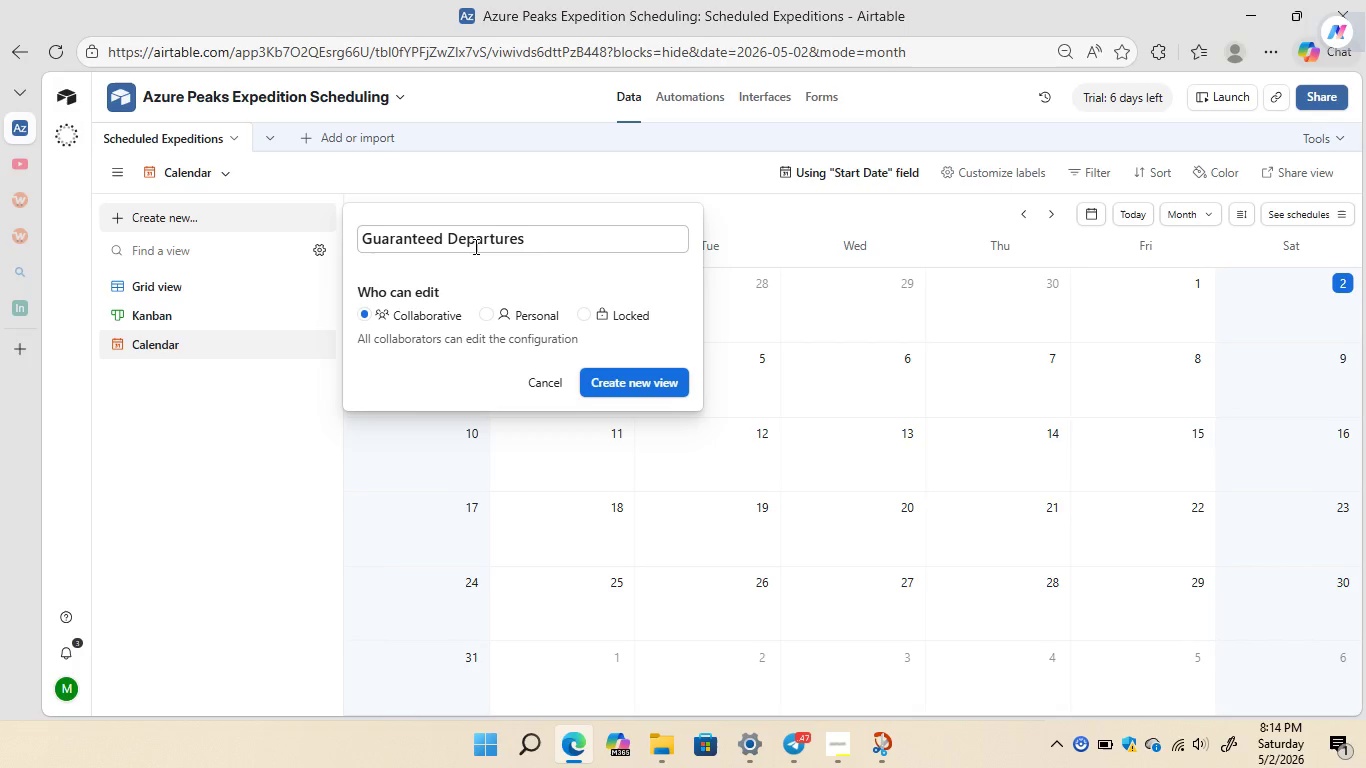 
left_click([635, 379])
 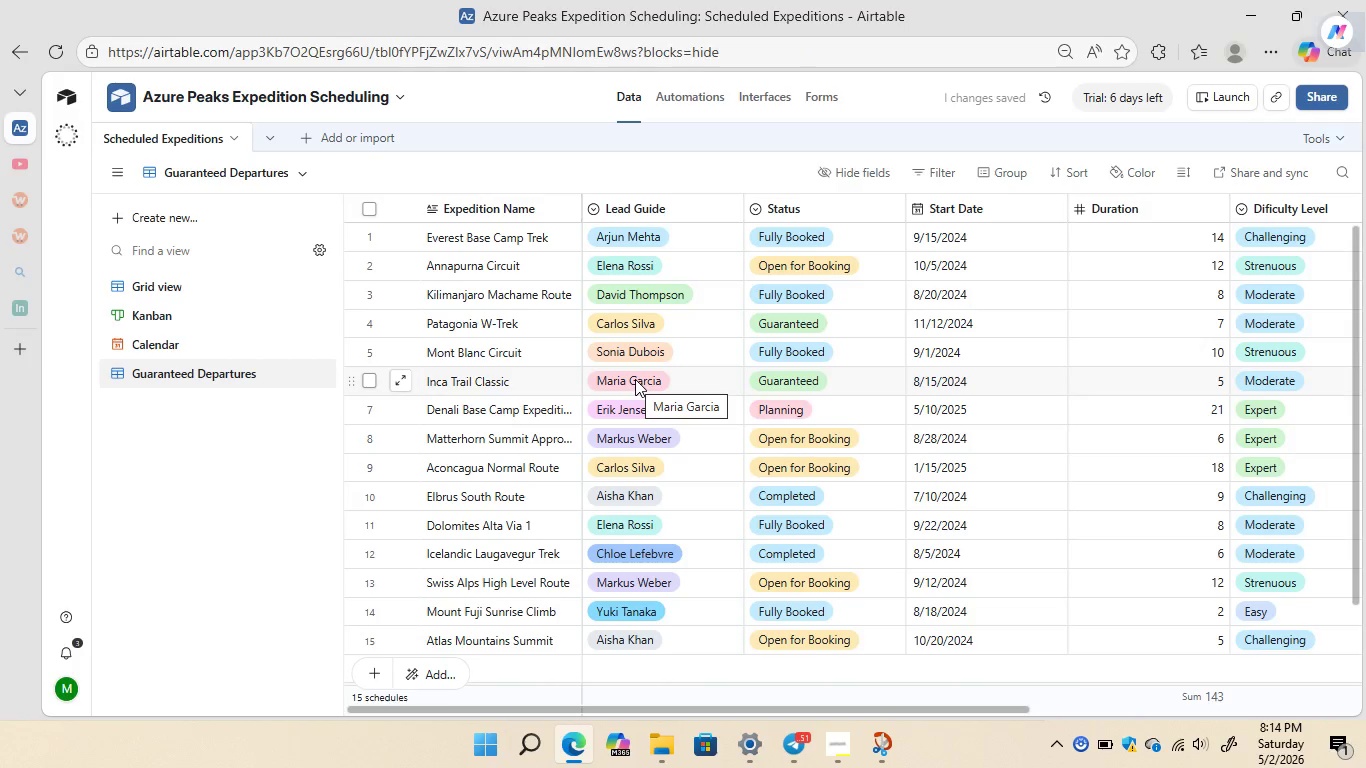 
wait(9.28)
 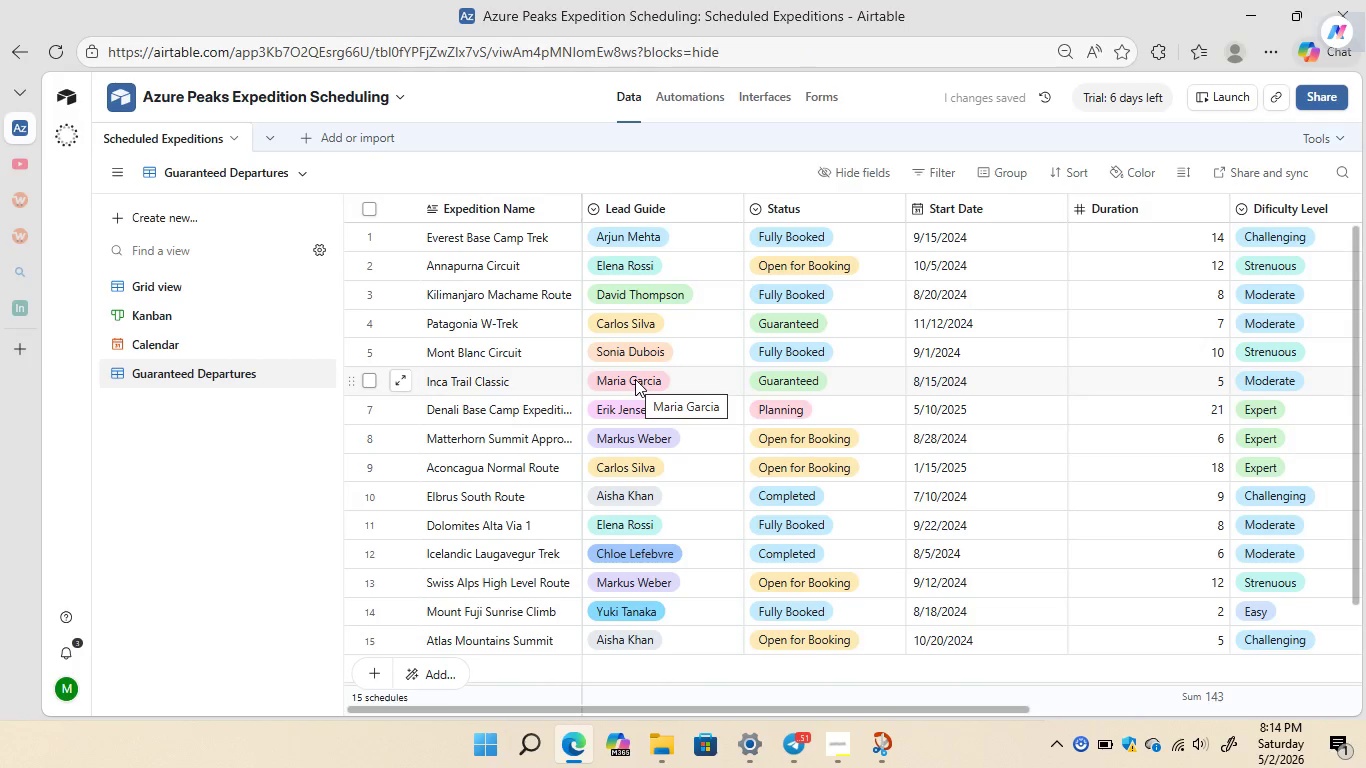 
left_click([941, 169])
 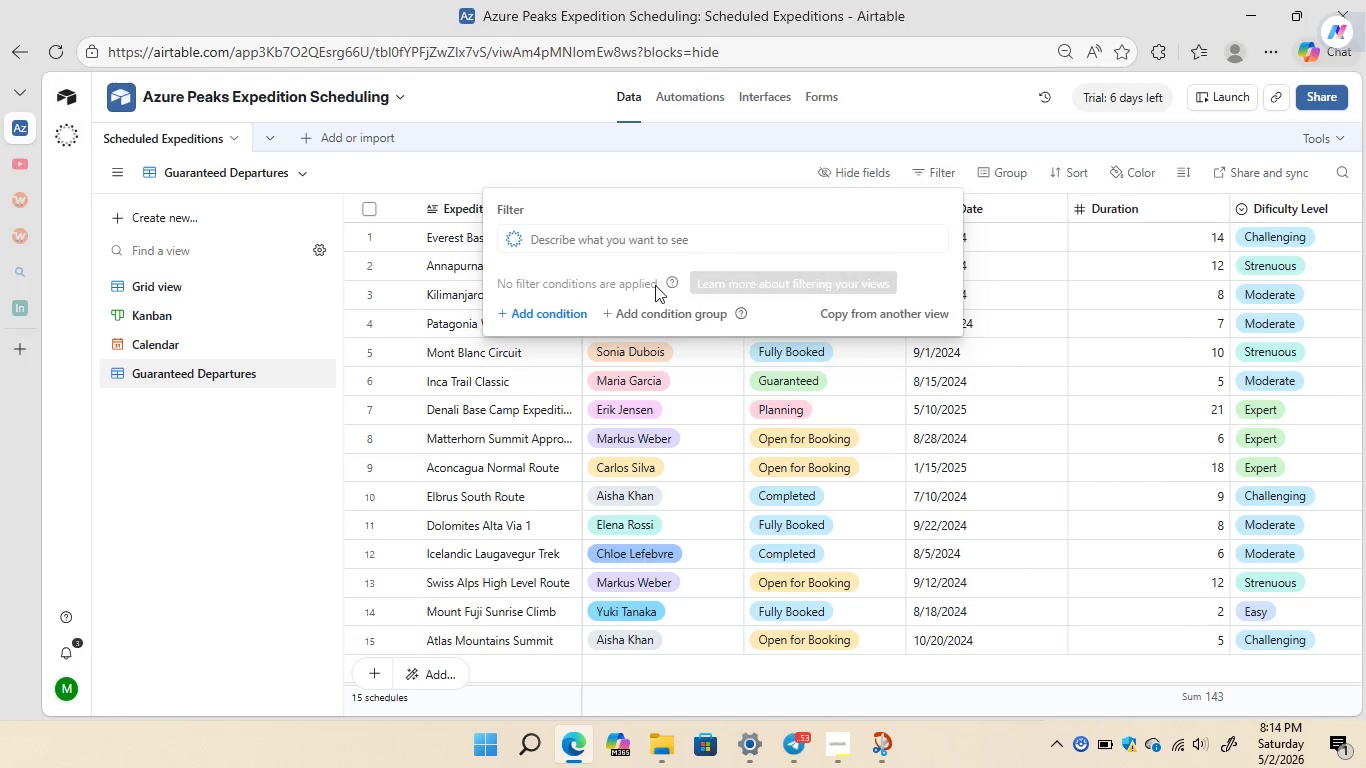 
left_click([570, 315])
 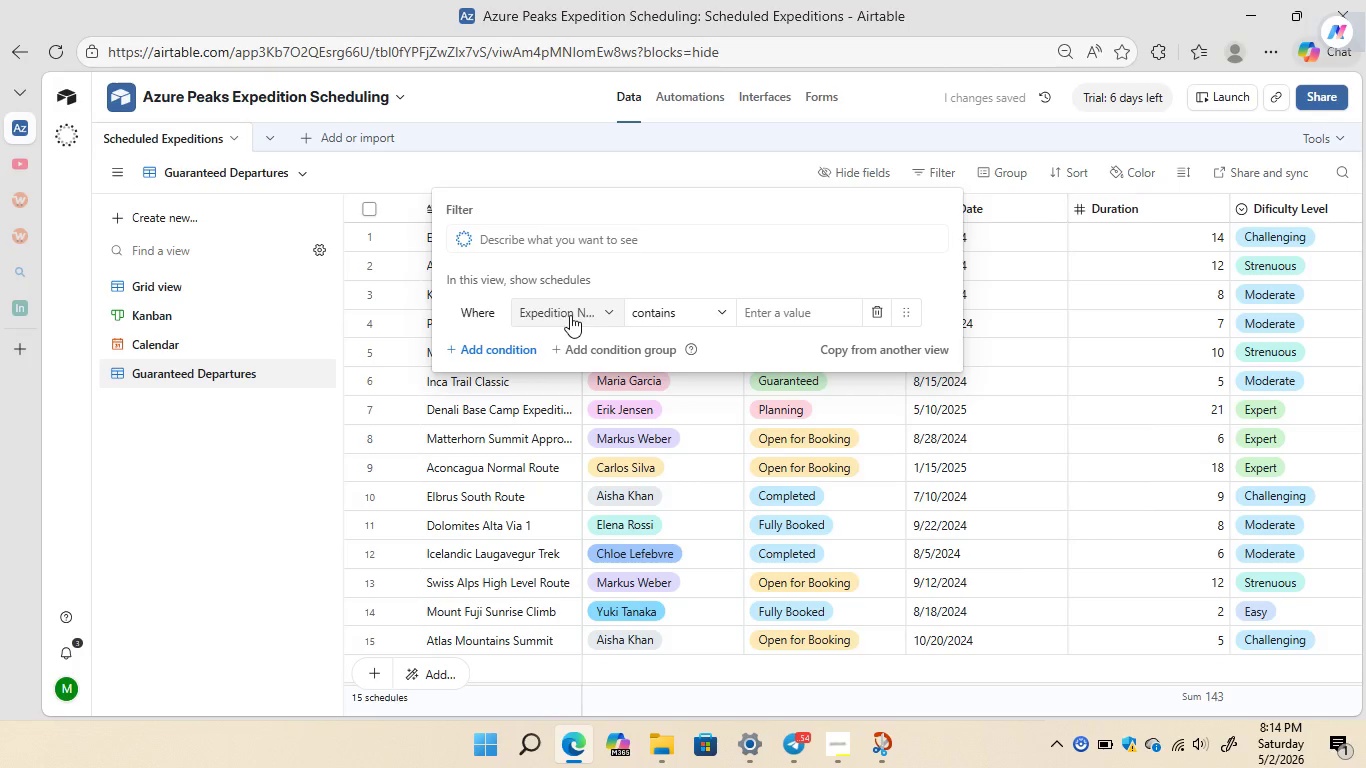 
left_click([608, 315])
 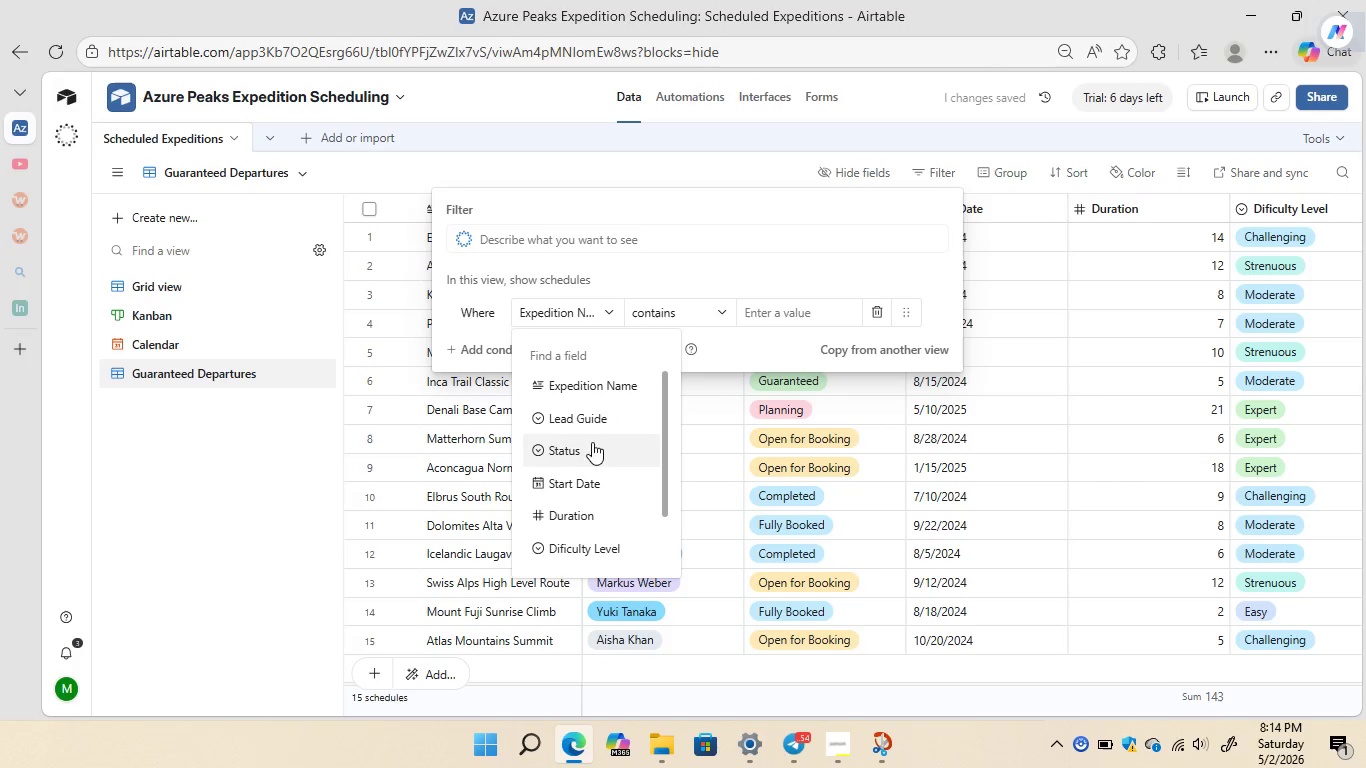 
left_click([588, 453])
 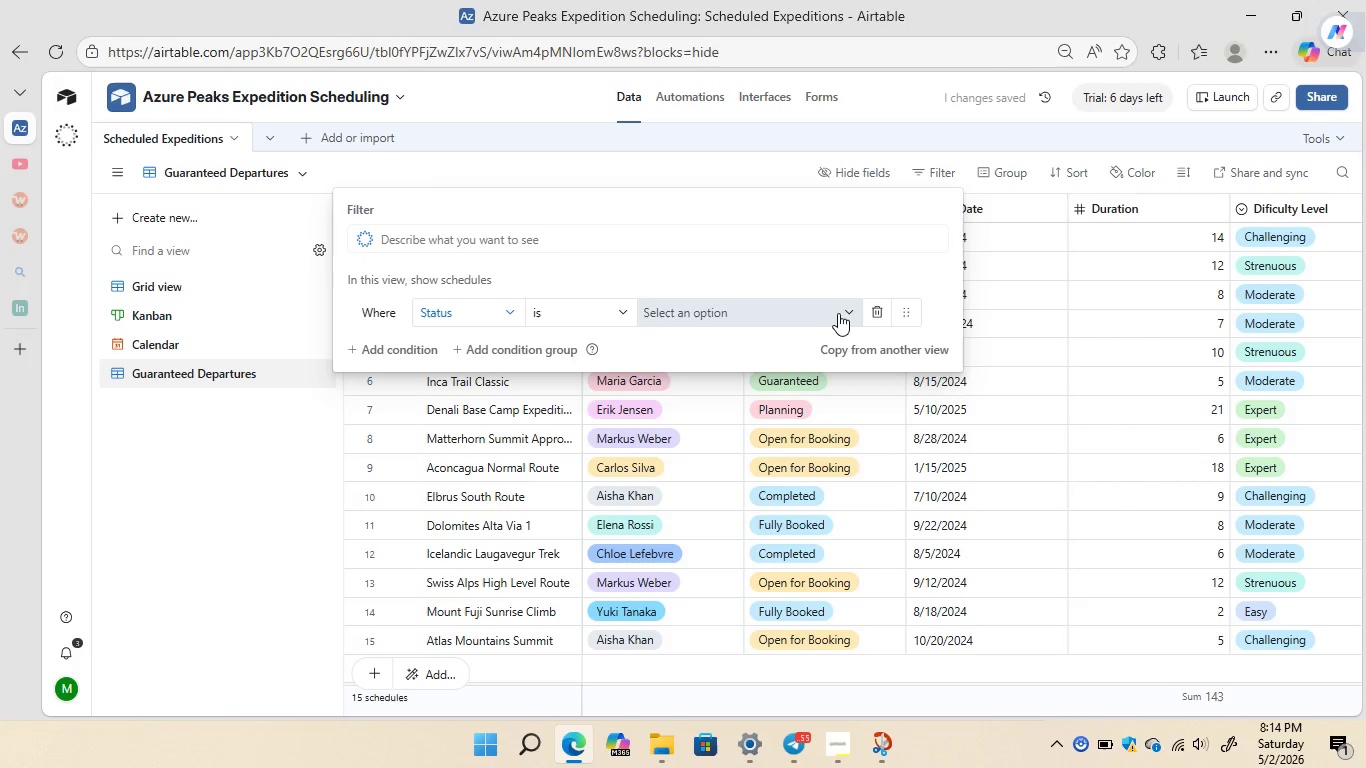 
left_click([845, 313])
 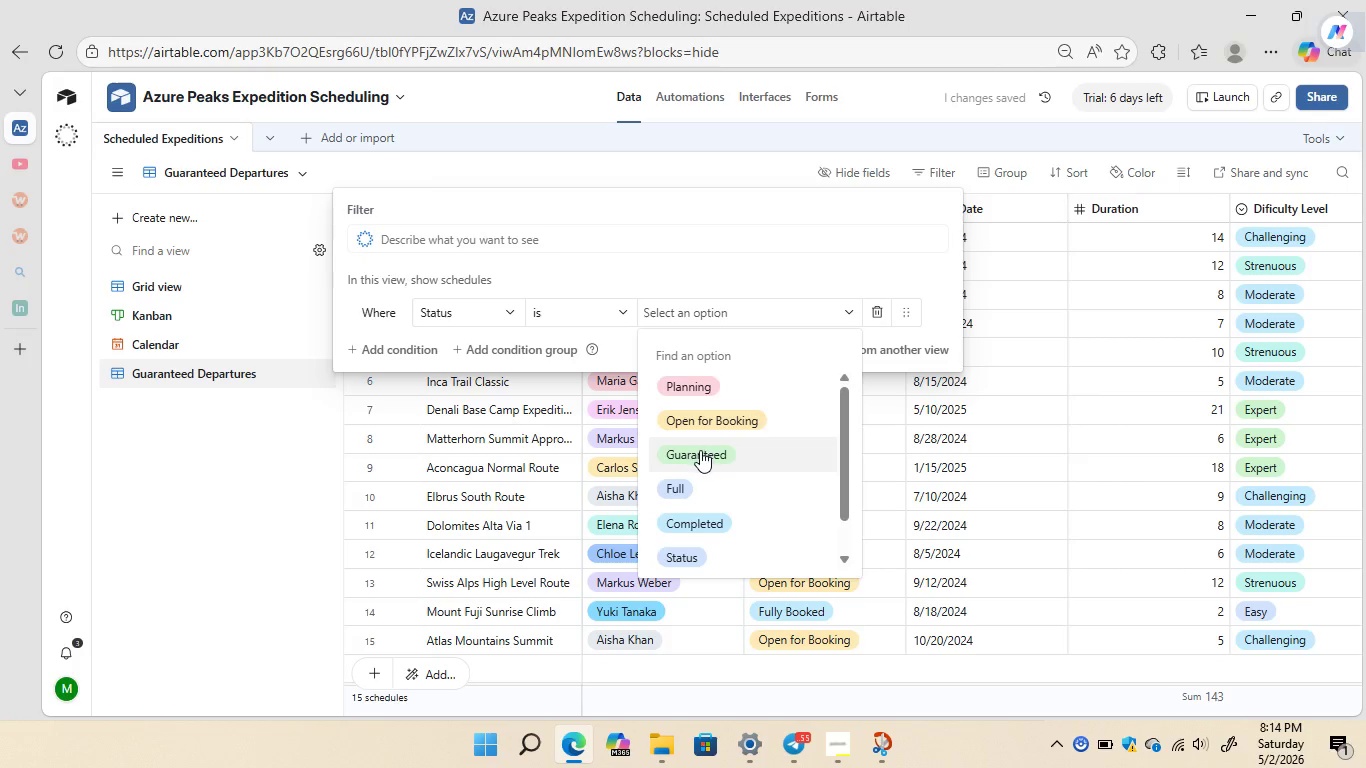 
left_click([700, 450])
 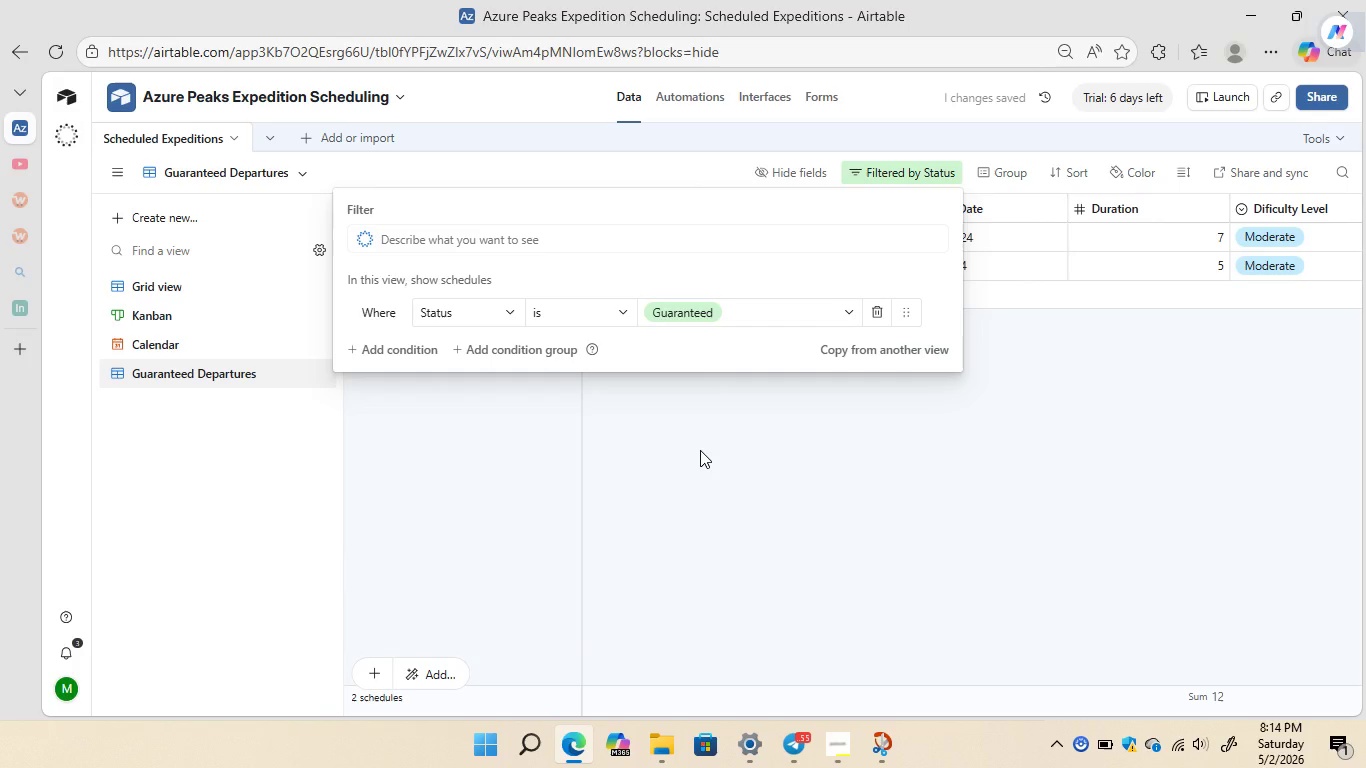 
left_click([700, 450])
 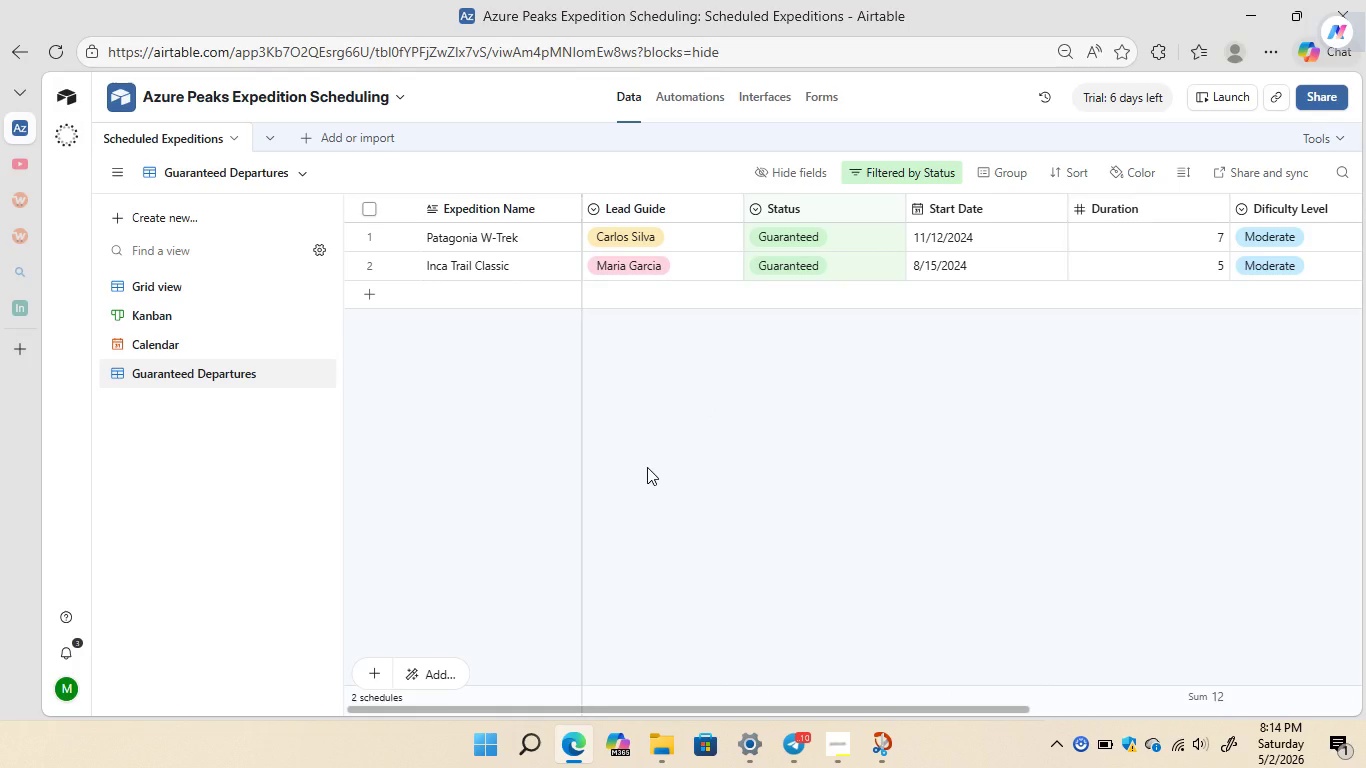 
wait(20.45)
 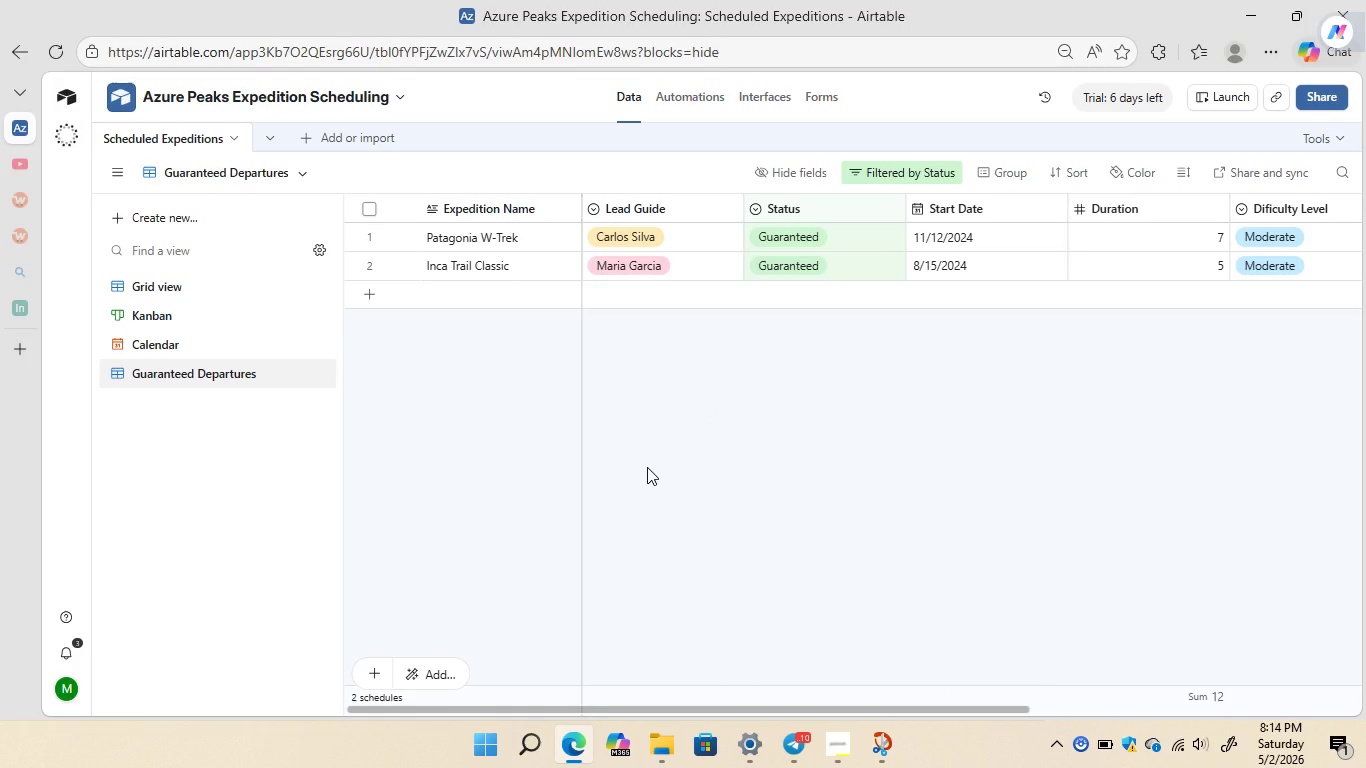 
left_click([692, 88])
 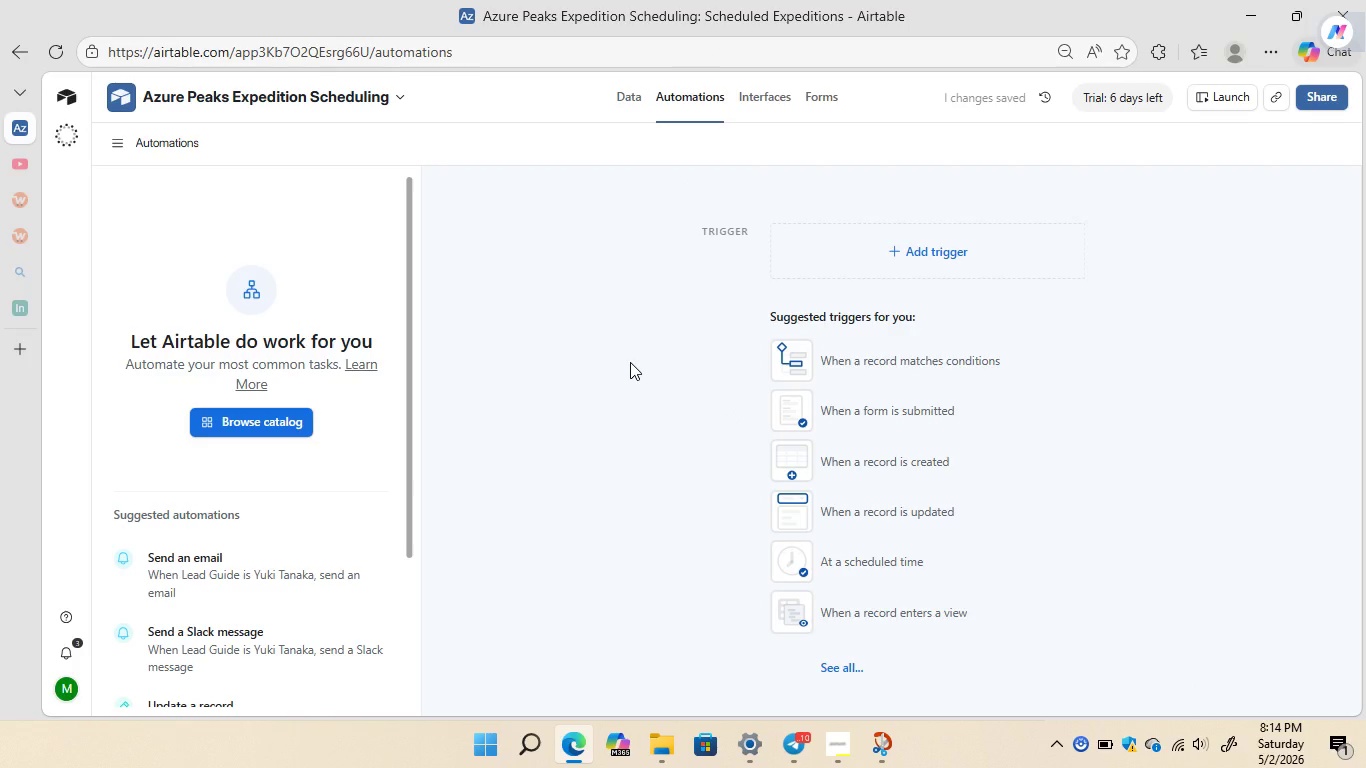 
wait(9.16)
 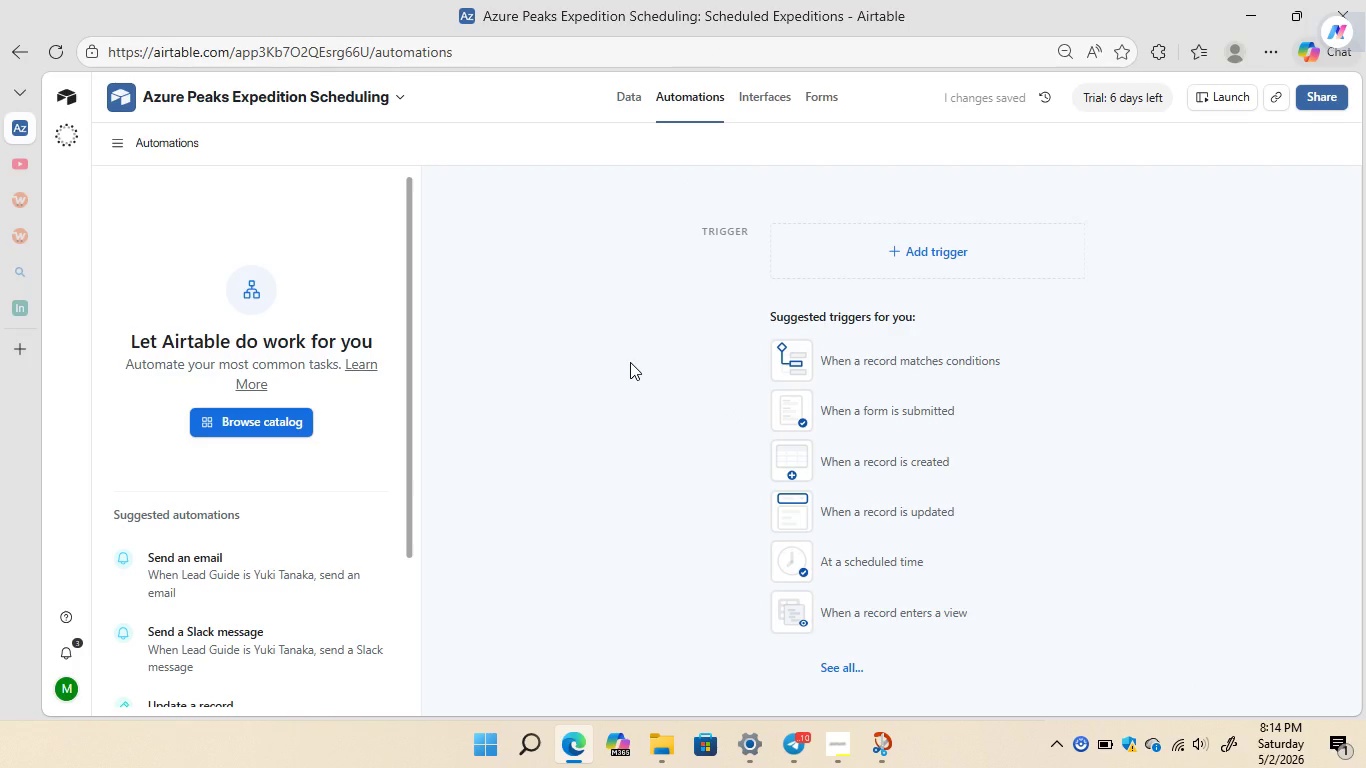 
left_click([854, 356])
 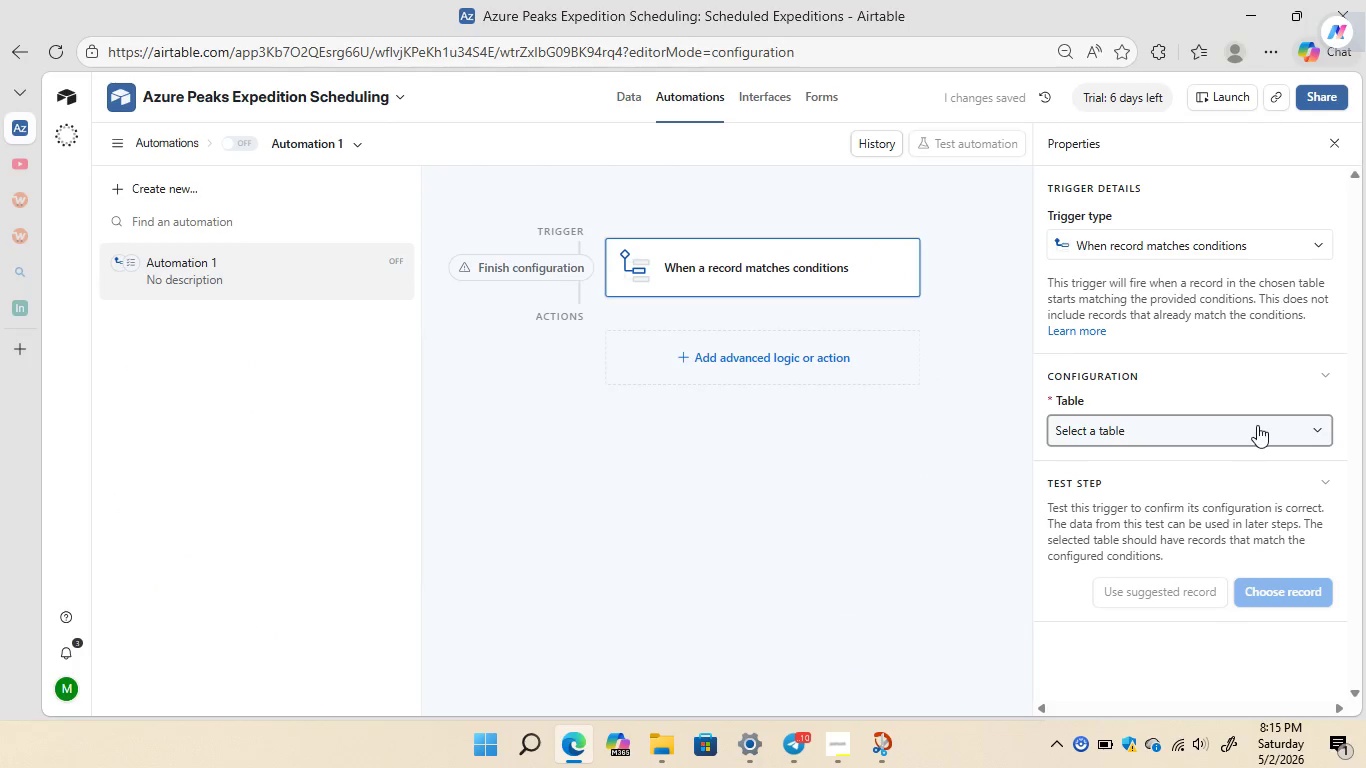 
wait(5.7)
 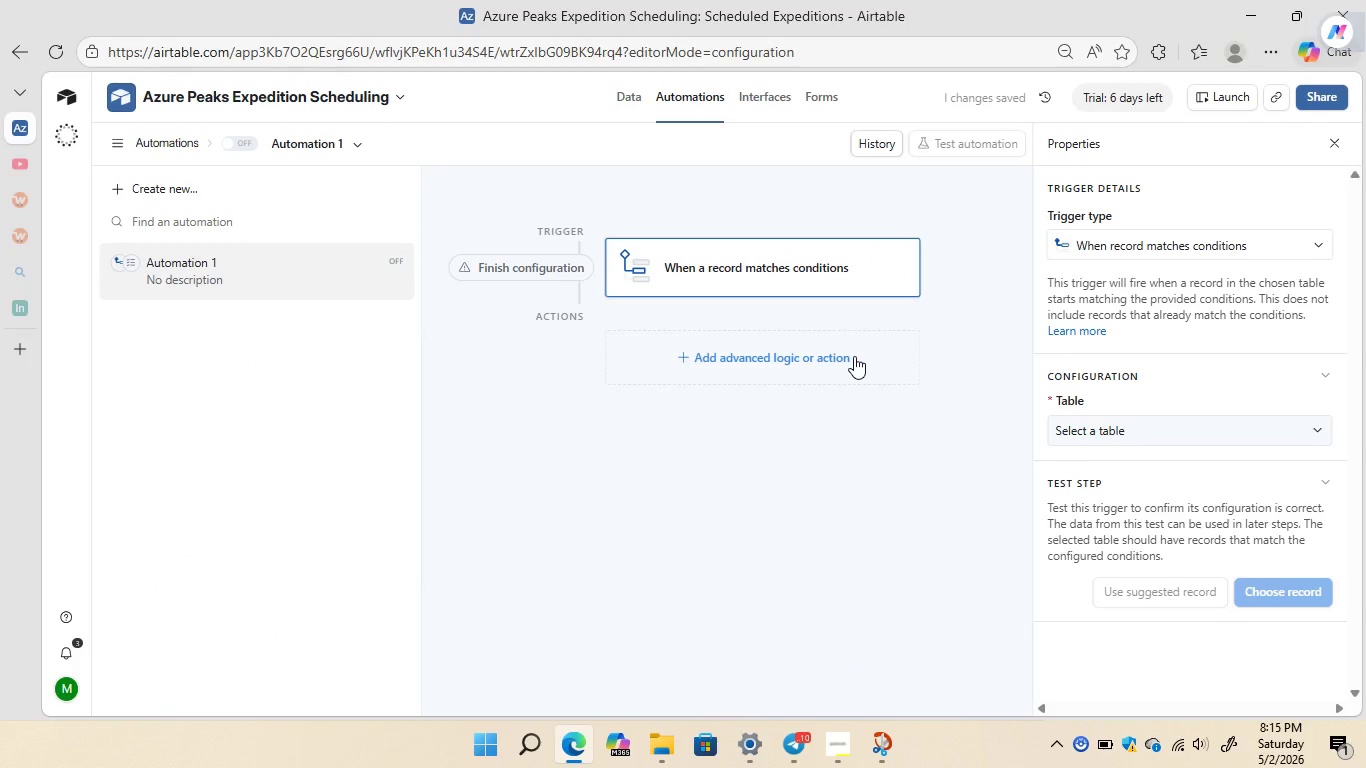 
left_click([1304, 426])
 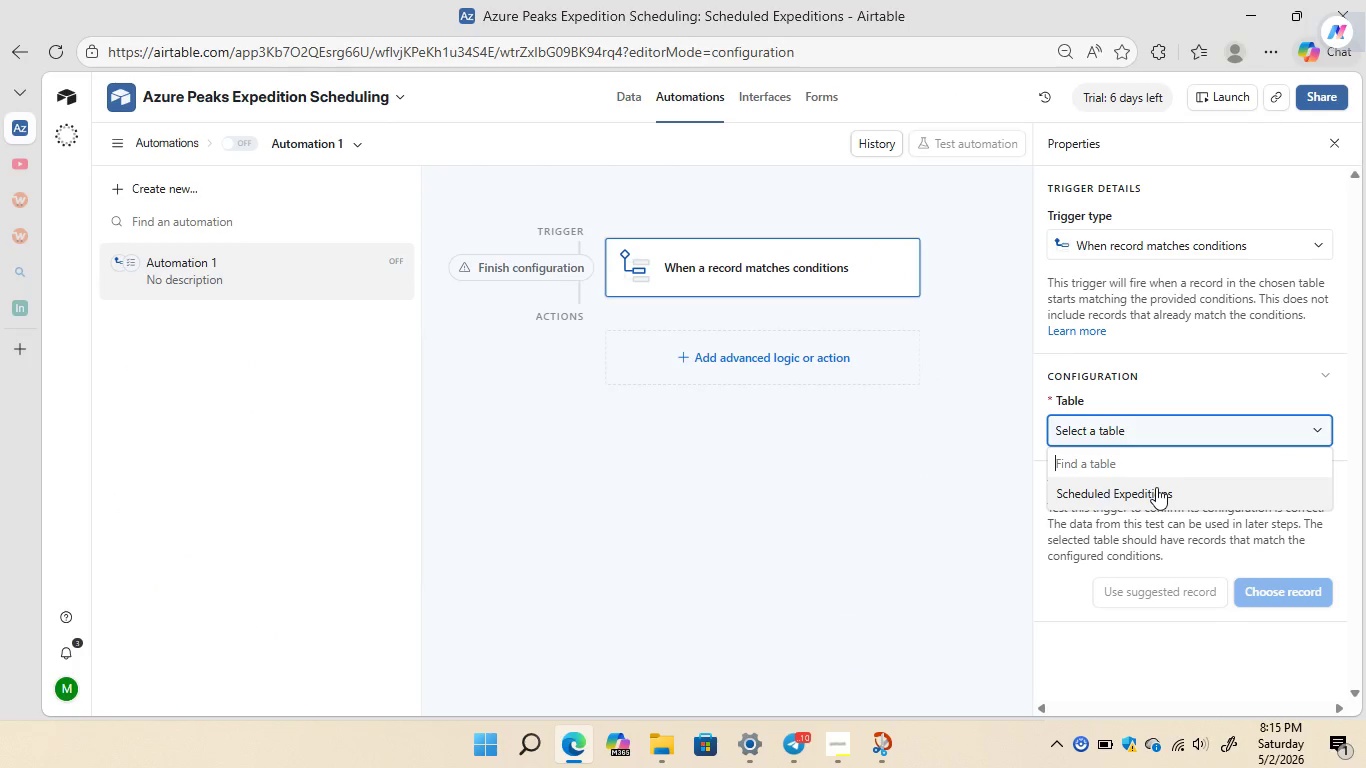 
left_click([1156, 487])
 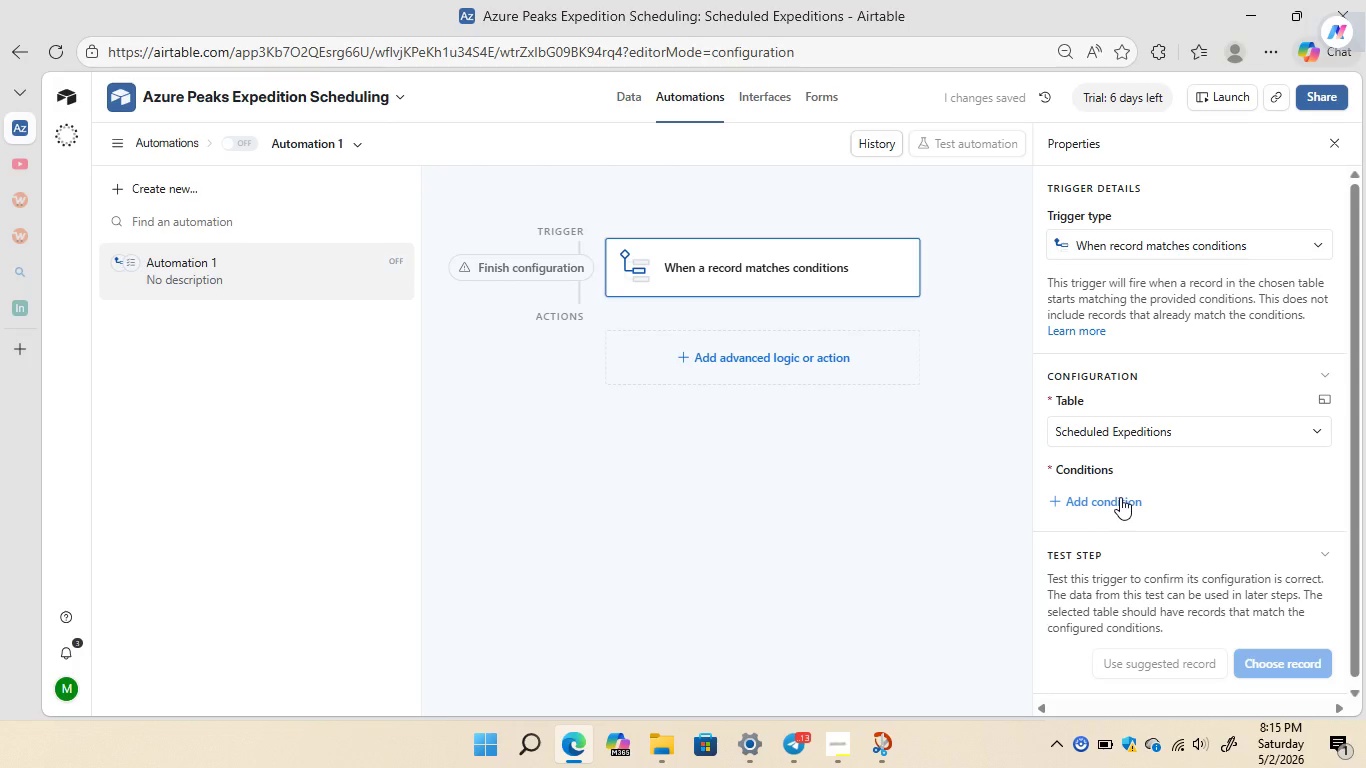 
left_click([1120, 497])
 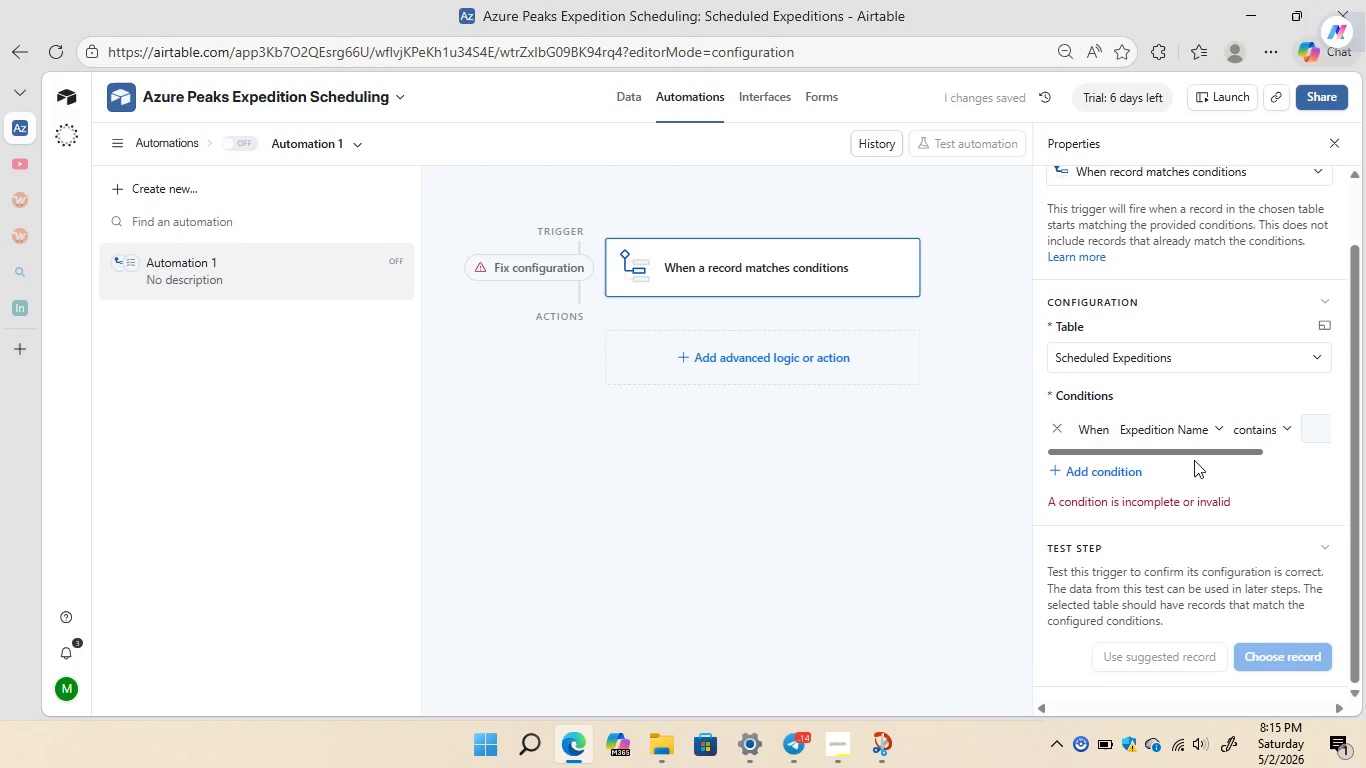 
wait(7.09)
 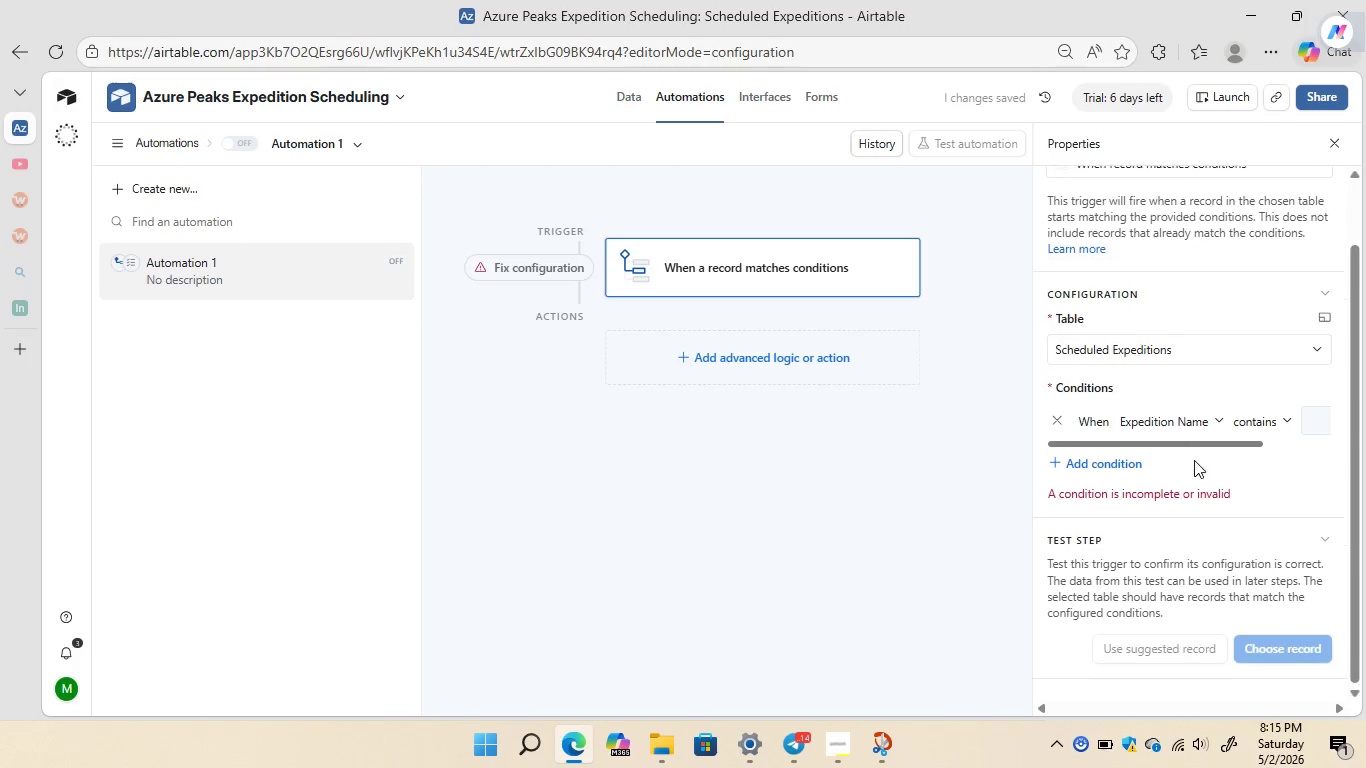 
left_click([1205, 430])
 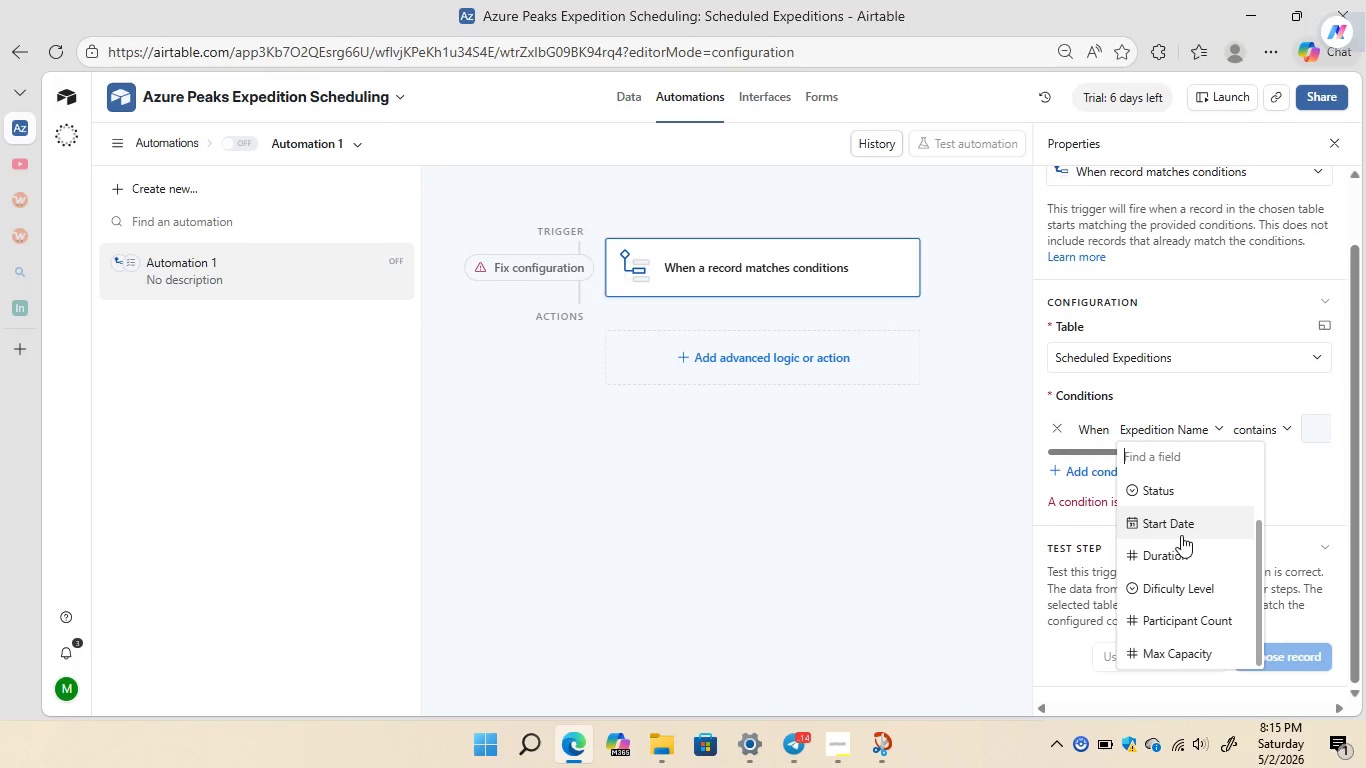 
left_click([1202, 618])
 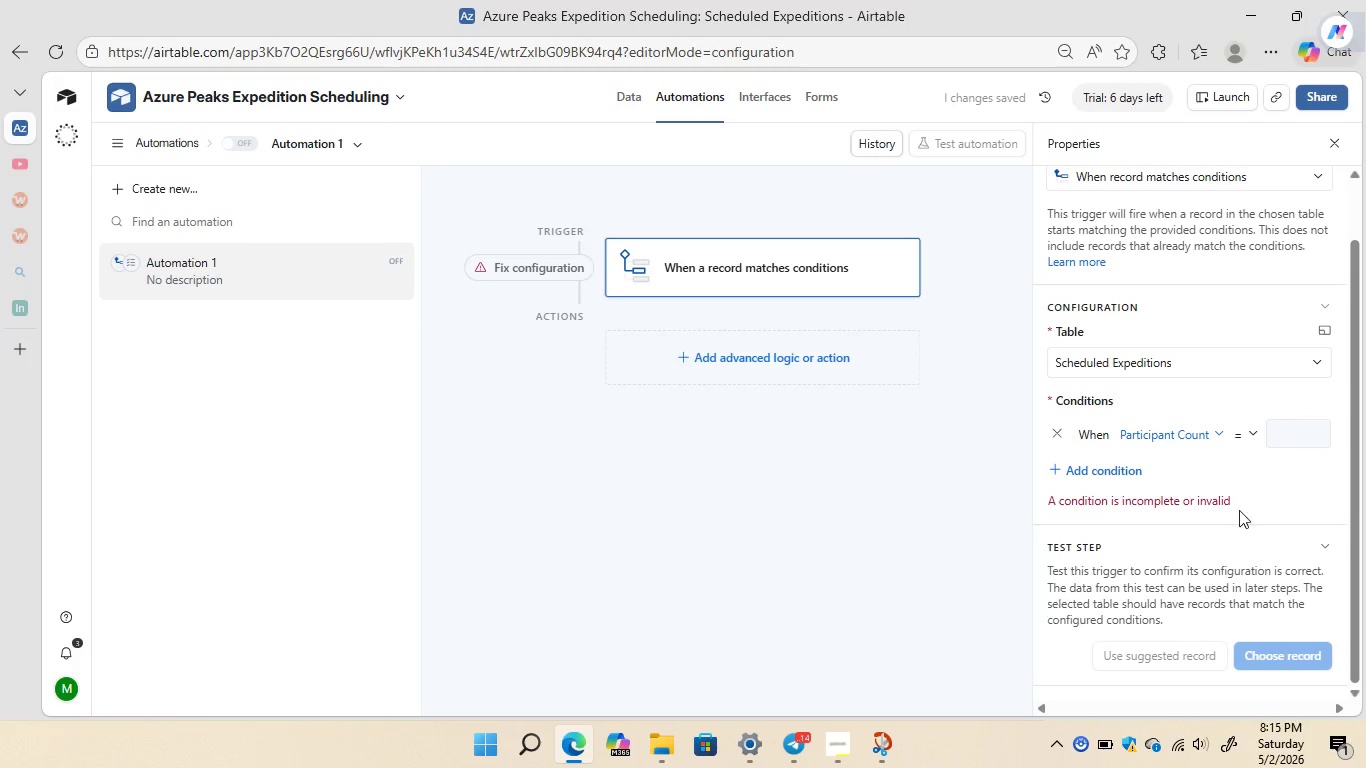 
wait(5.44)
 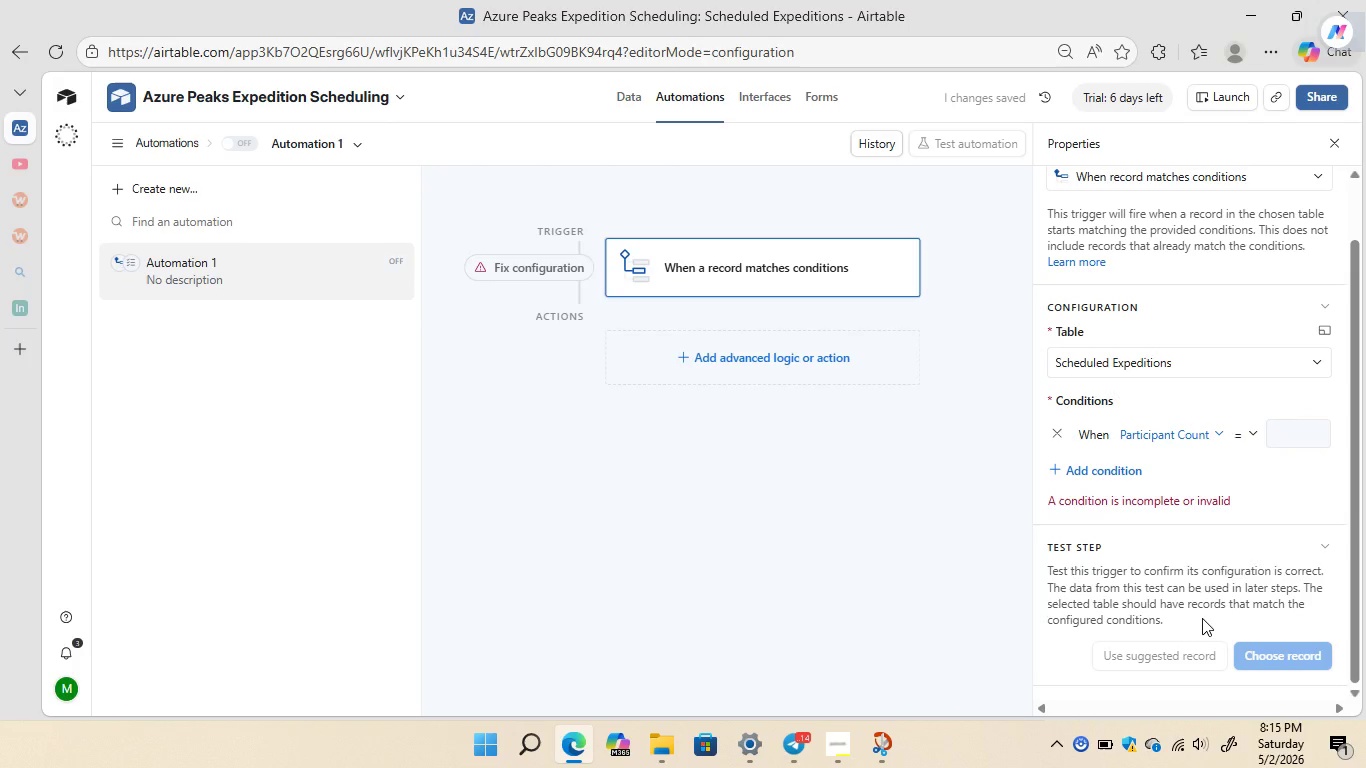 
left_click([1253, 442])
 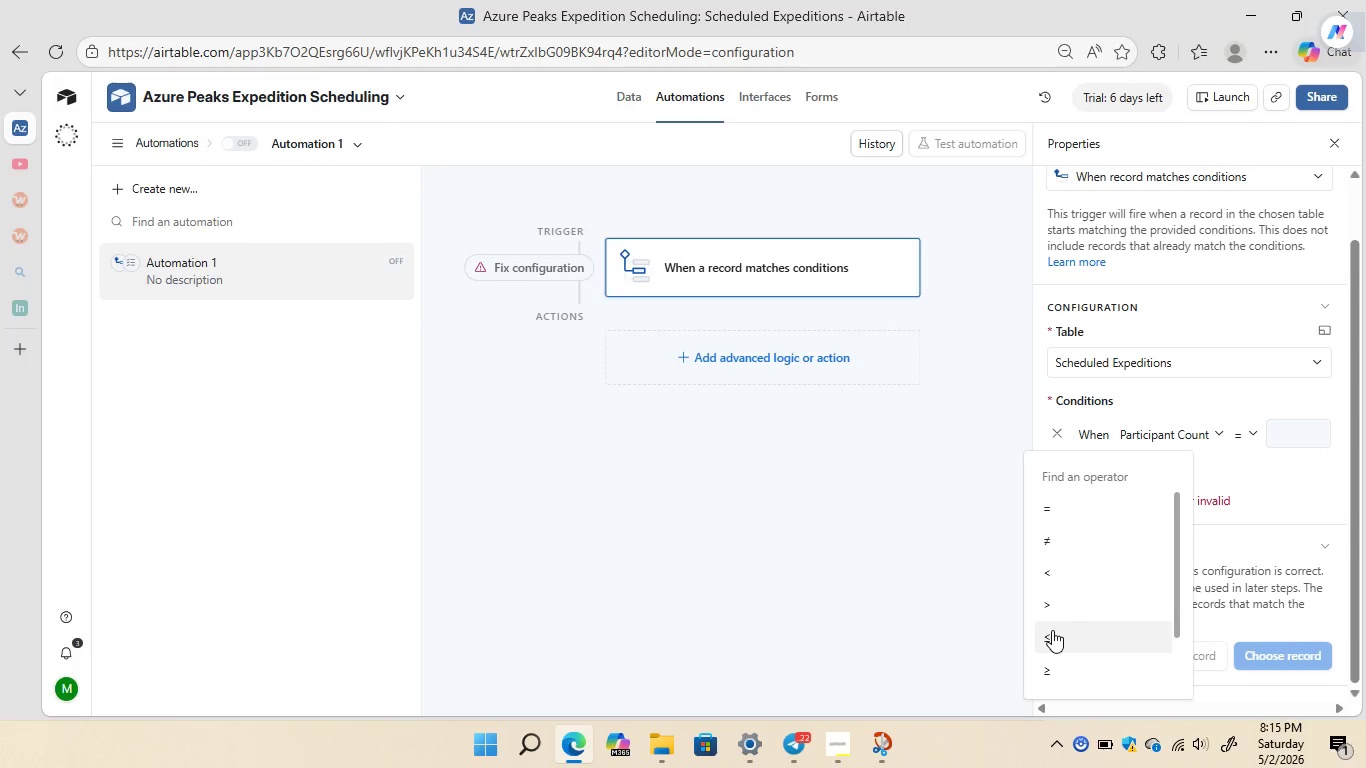 
wait(22.67)
 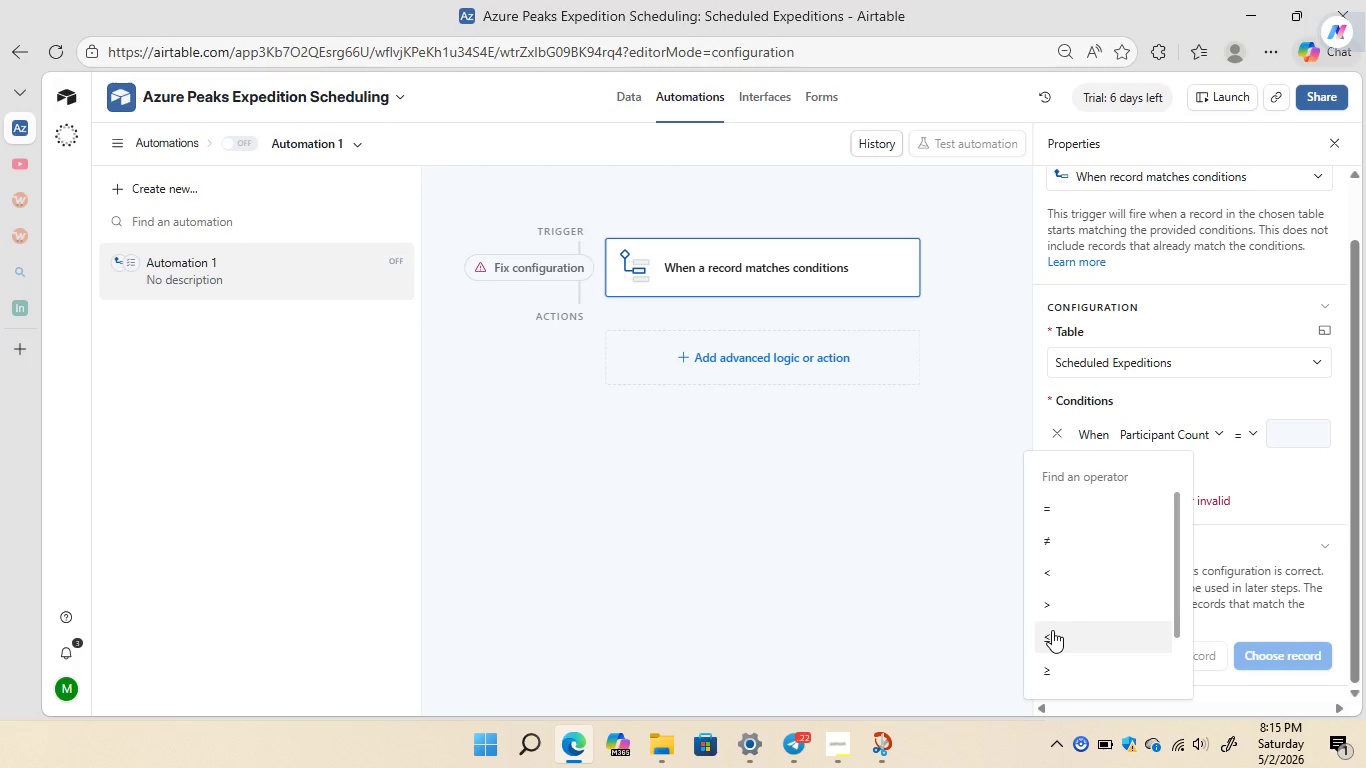 
left_click([1050, 660])
 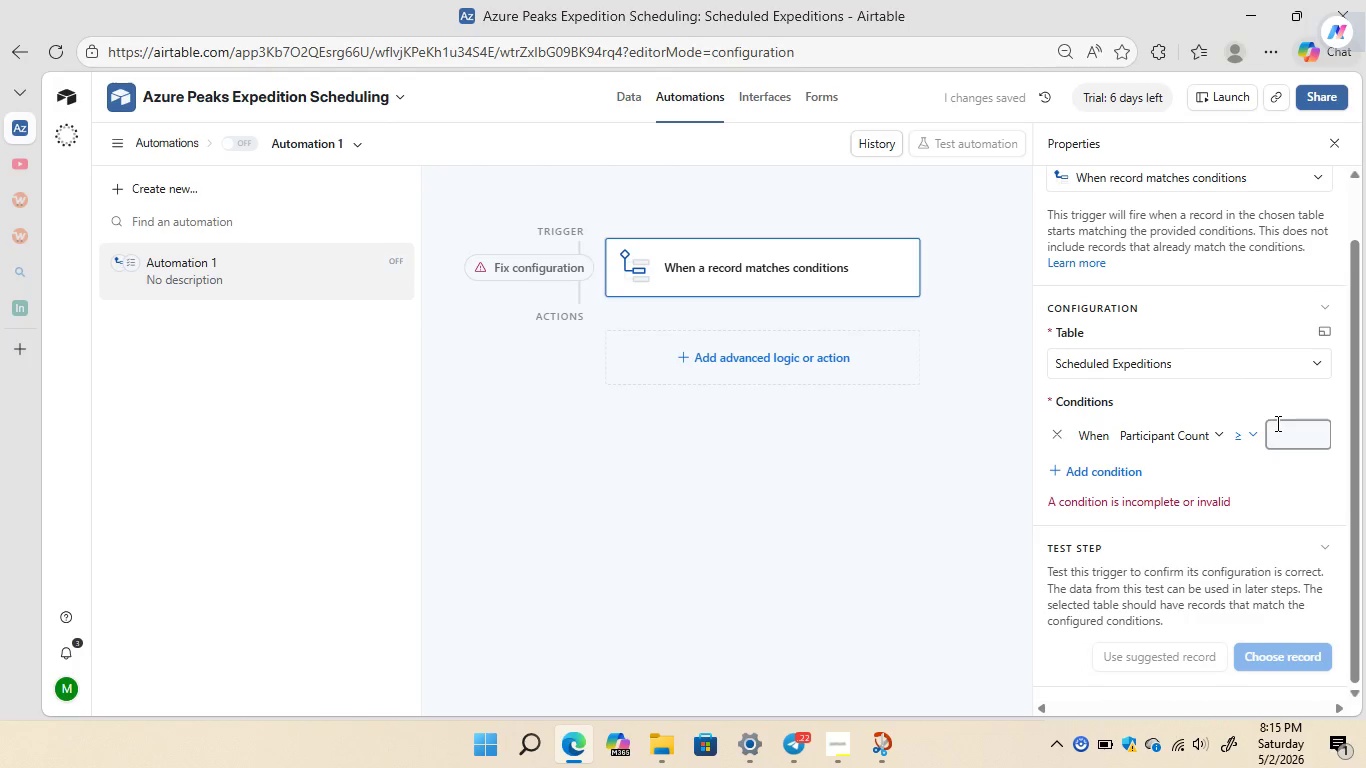 
left_click([1279, 434])
 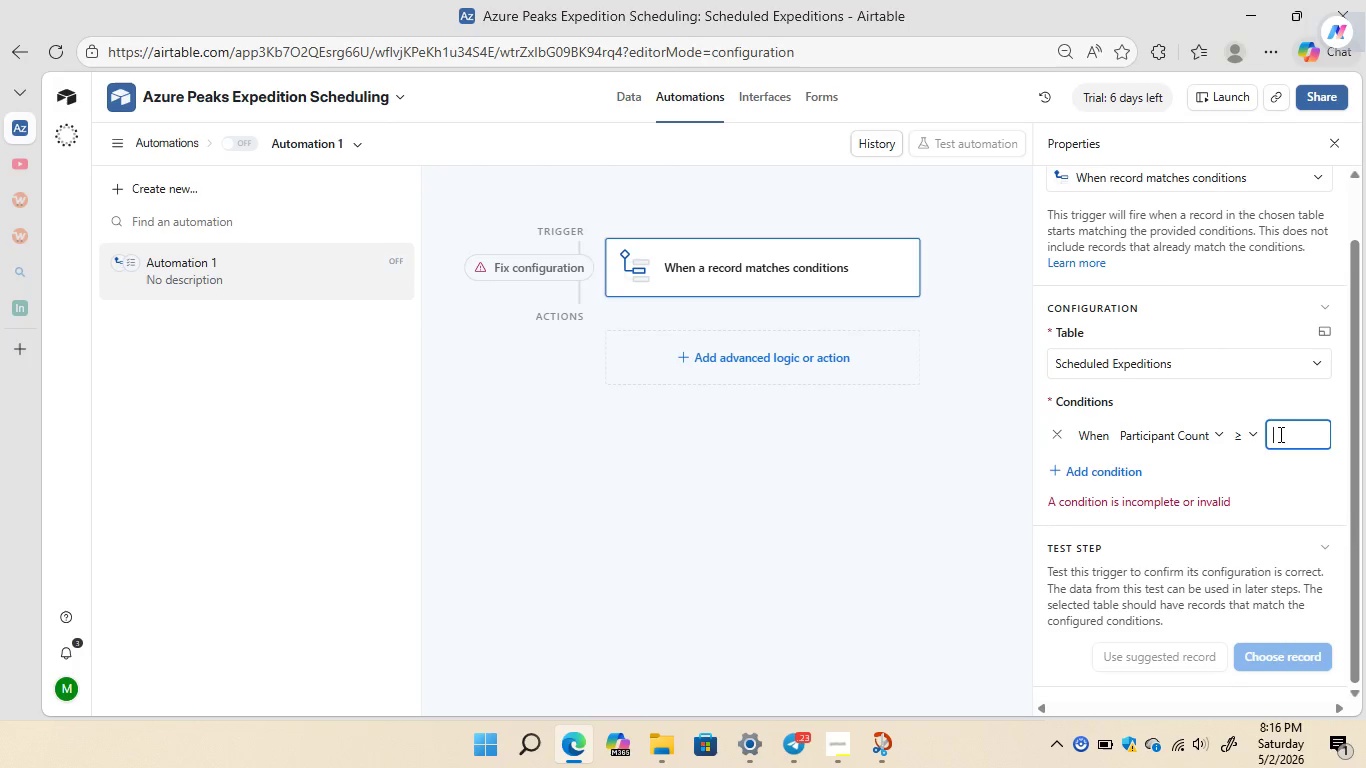 
wait(34.58)
 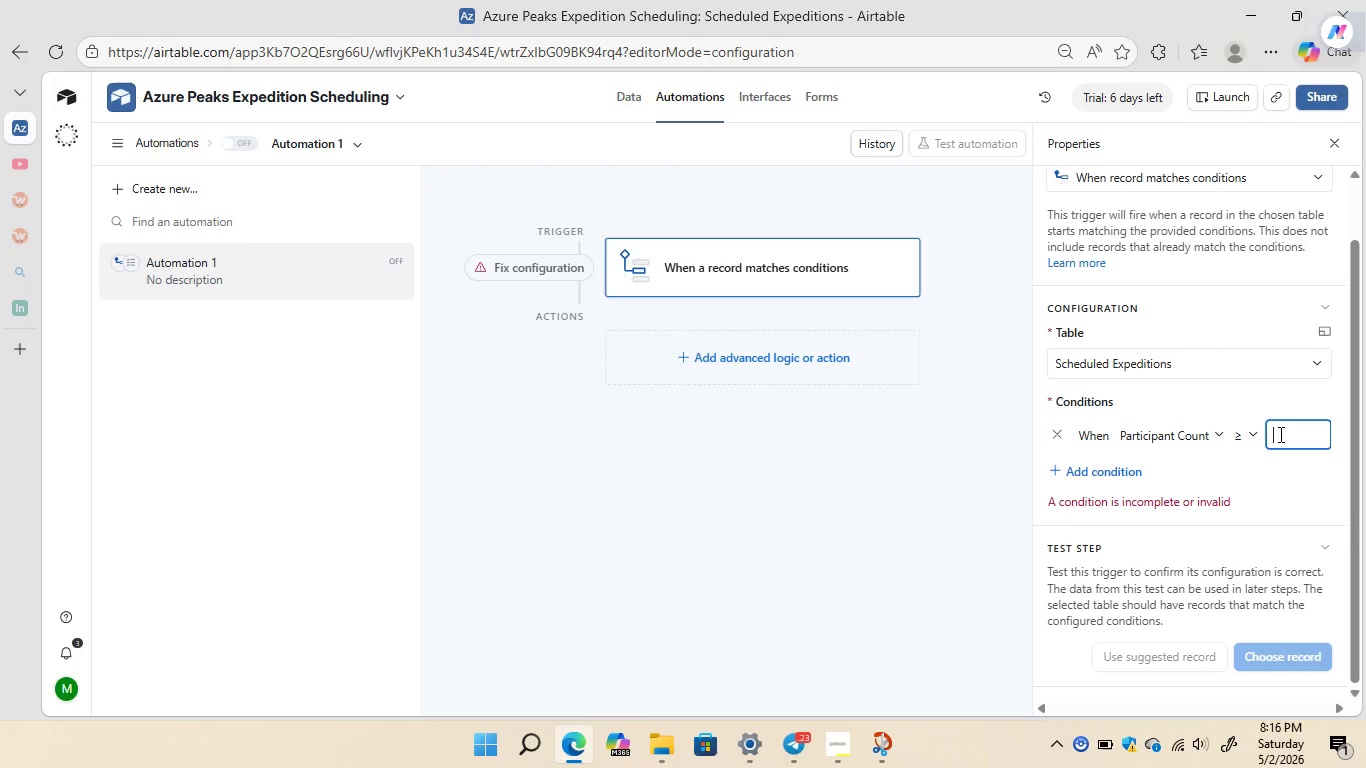 
left_click([774, 357])
 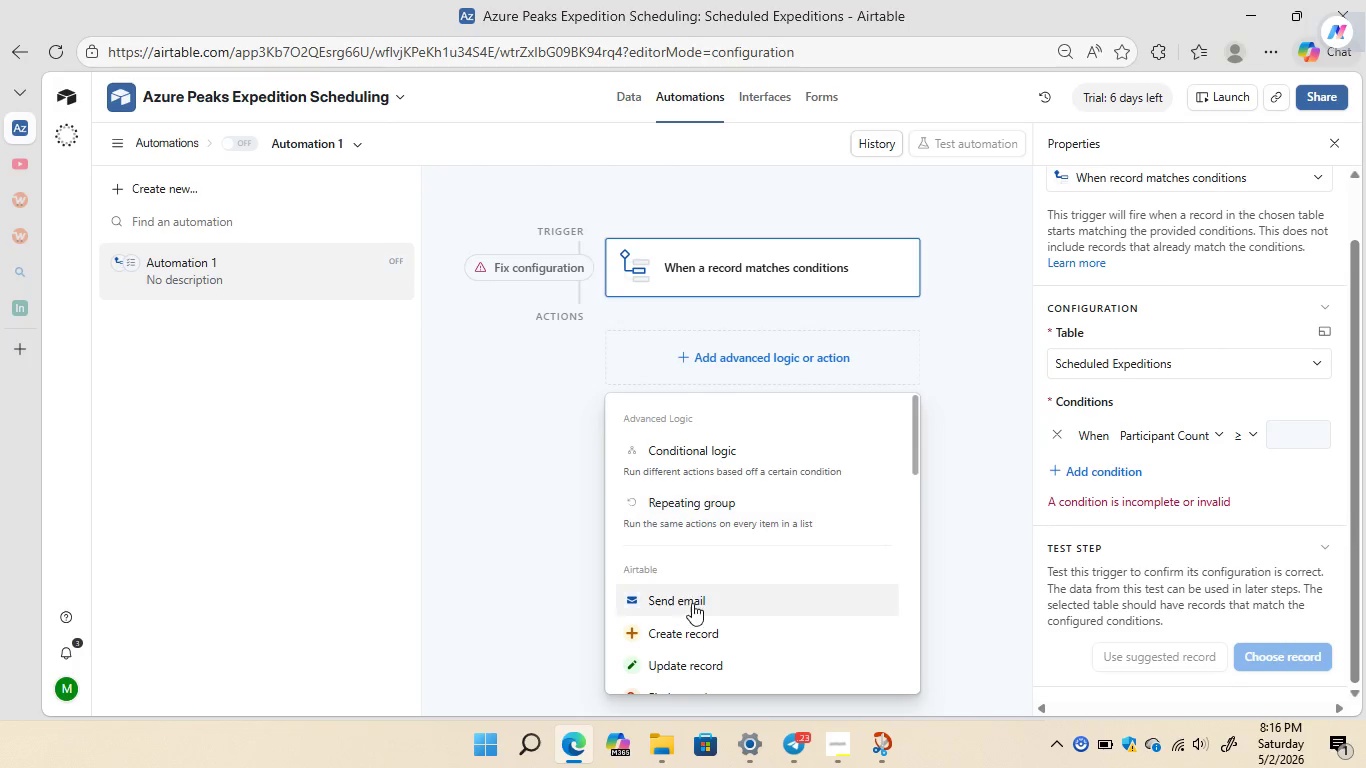 
wait(5.66)
 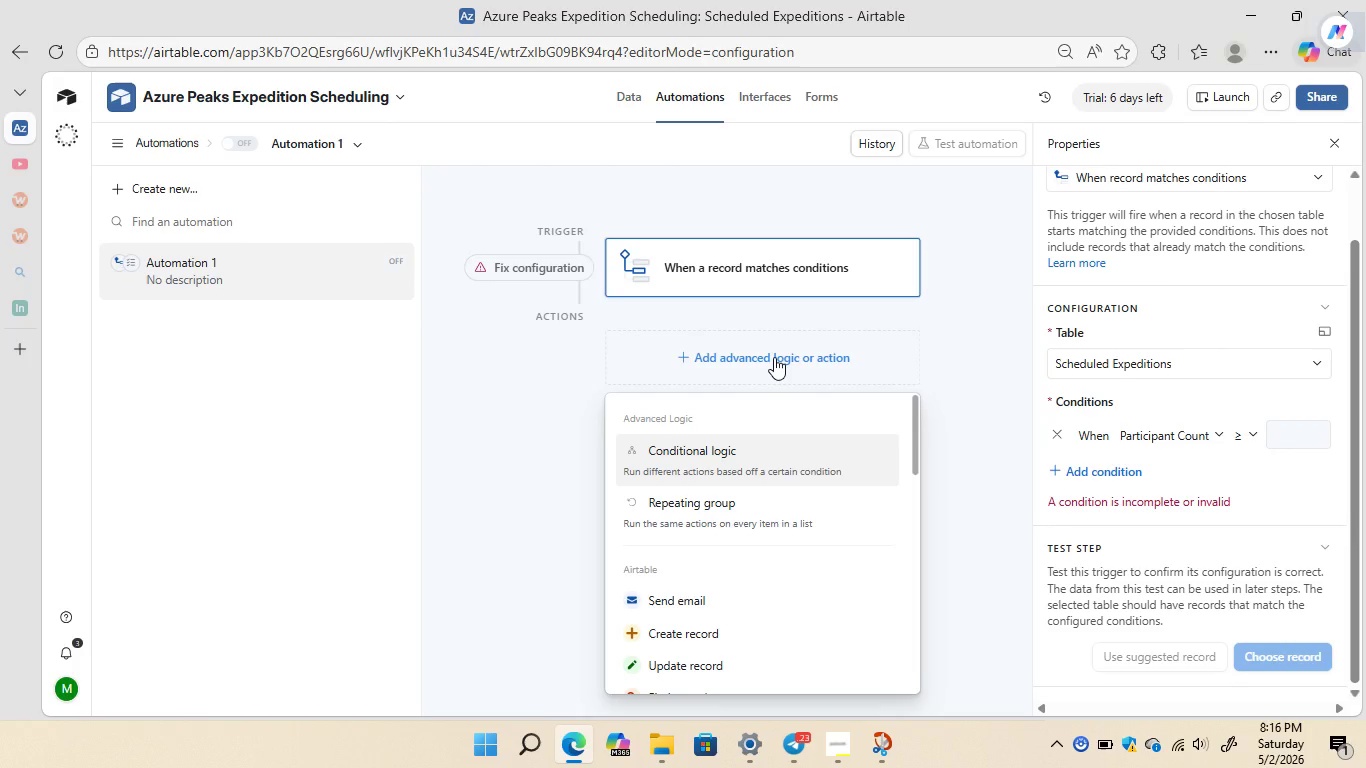 
left_click([681, 670])
 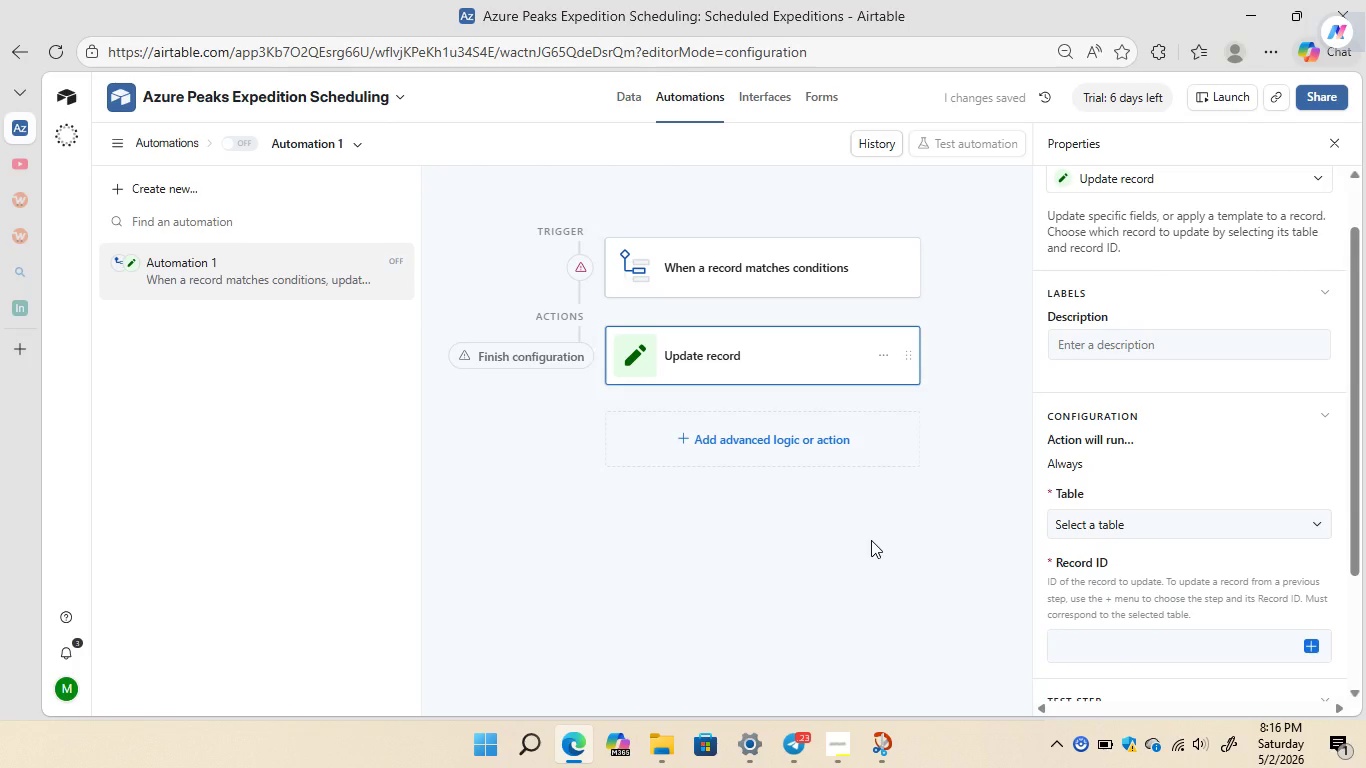 
wait(5.87)
 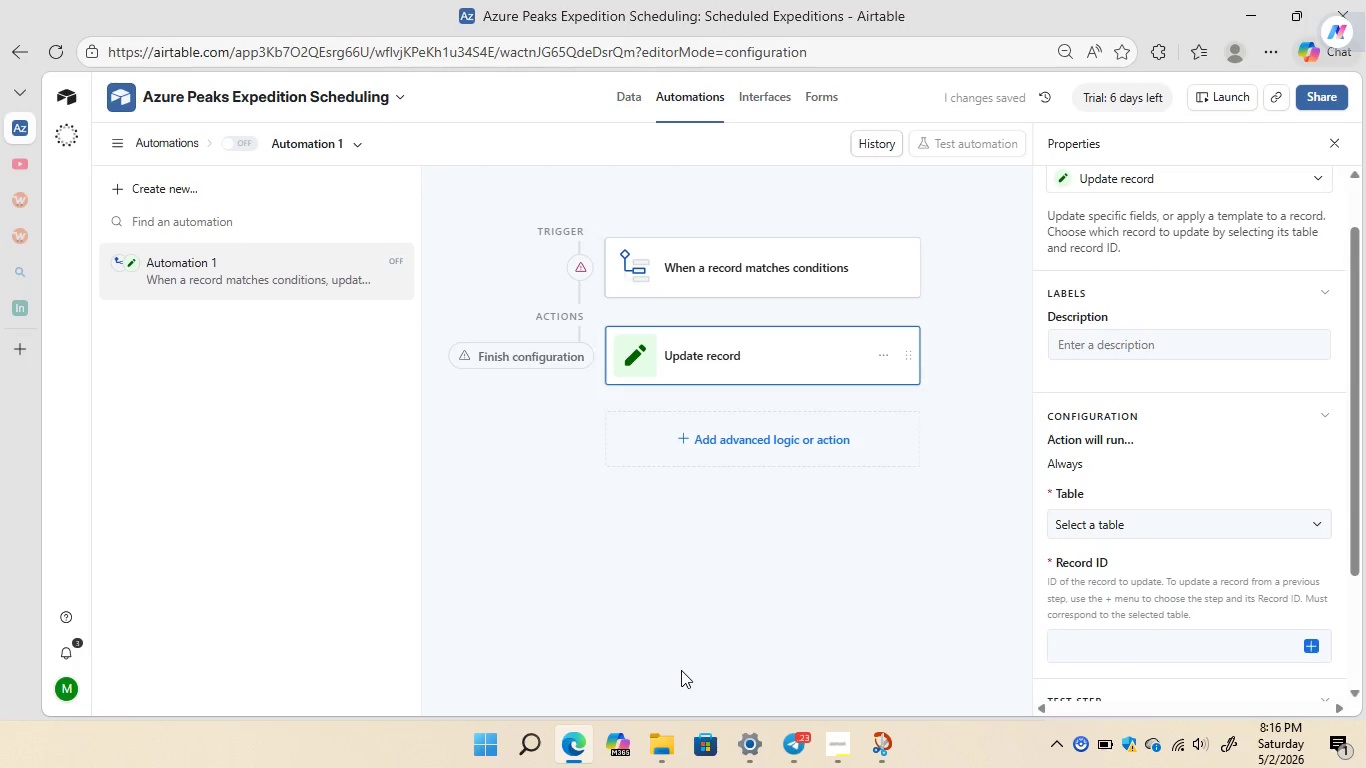 
mouse_move([1190, 368])
 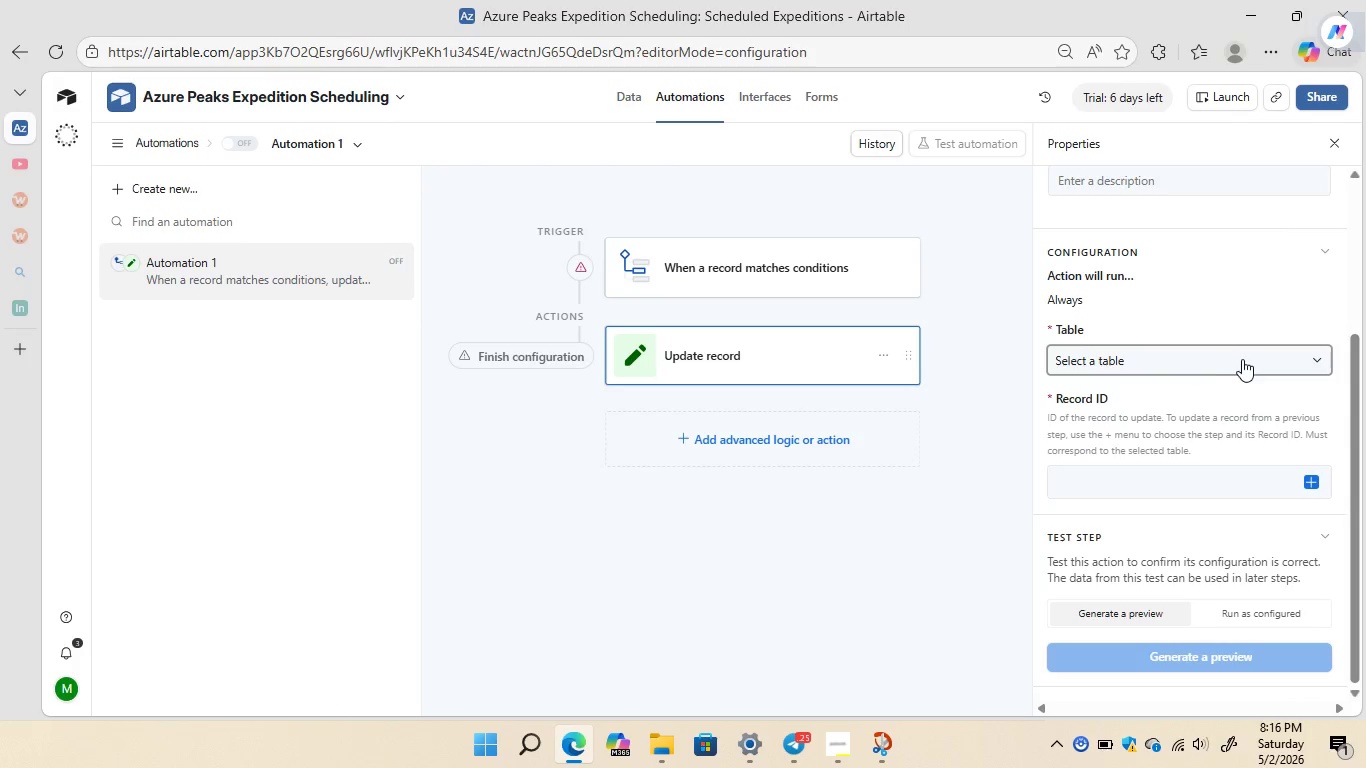 
left_click([1242, 359])
 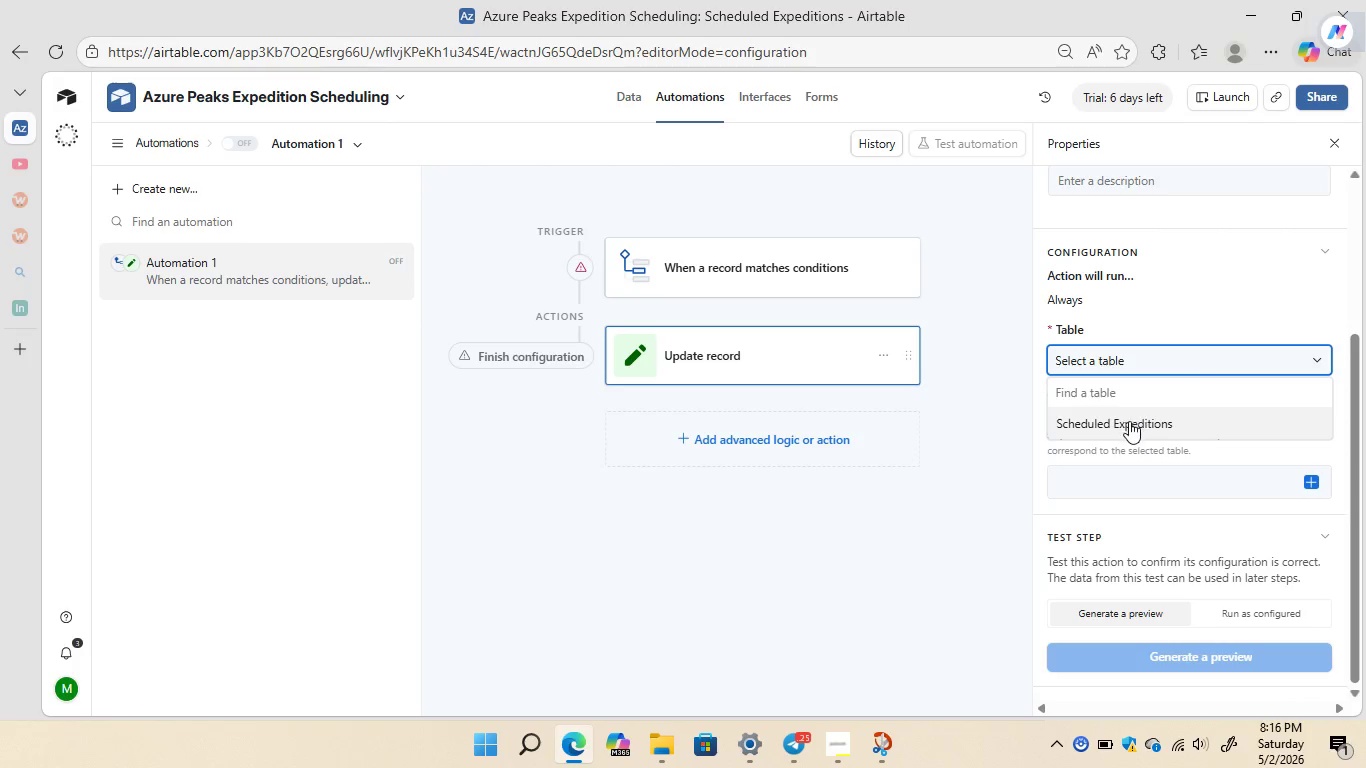 
left_click([1129, 421])
 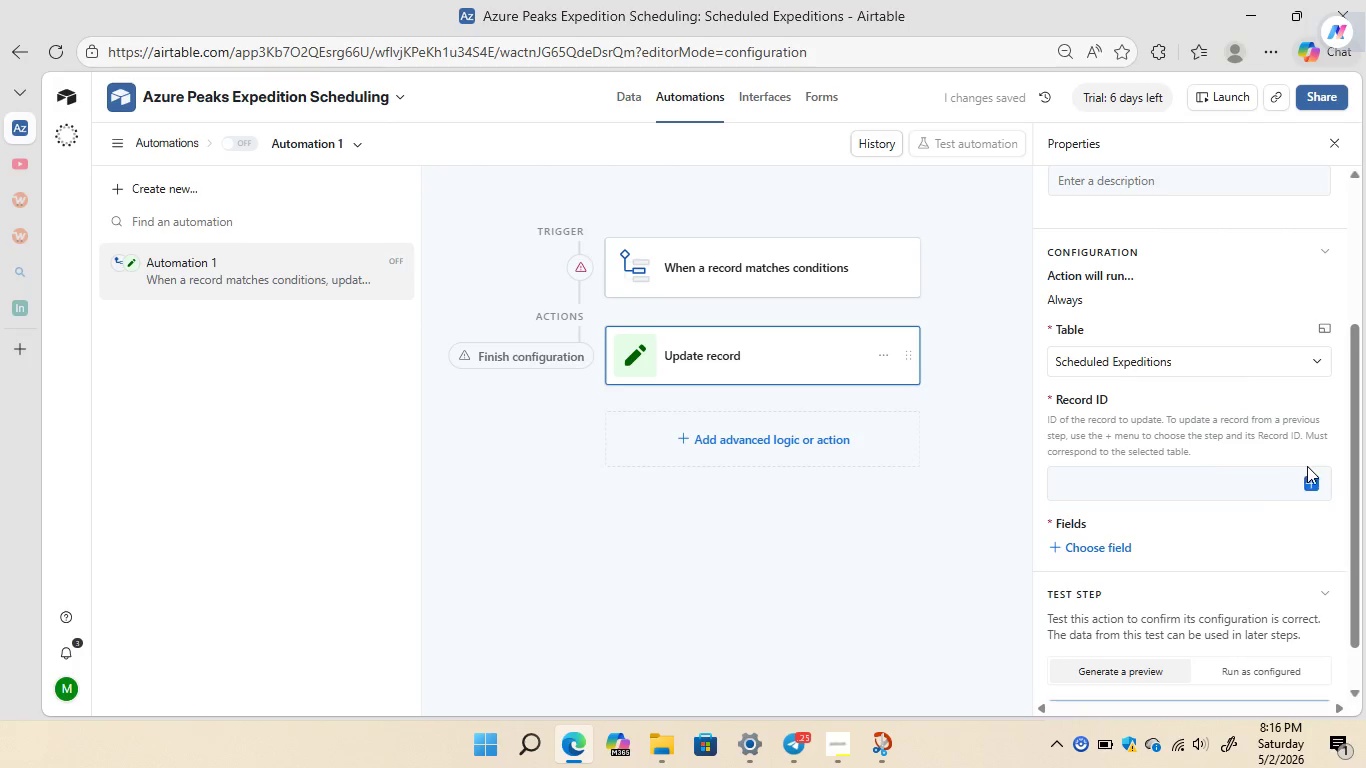 
left_click([1308, 482])
 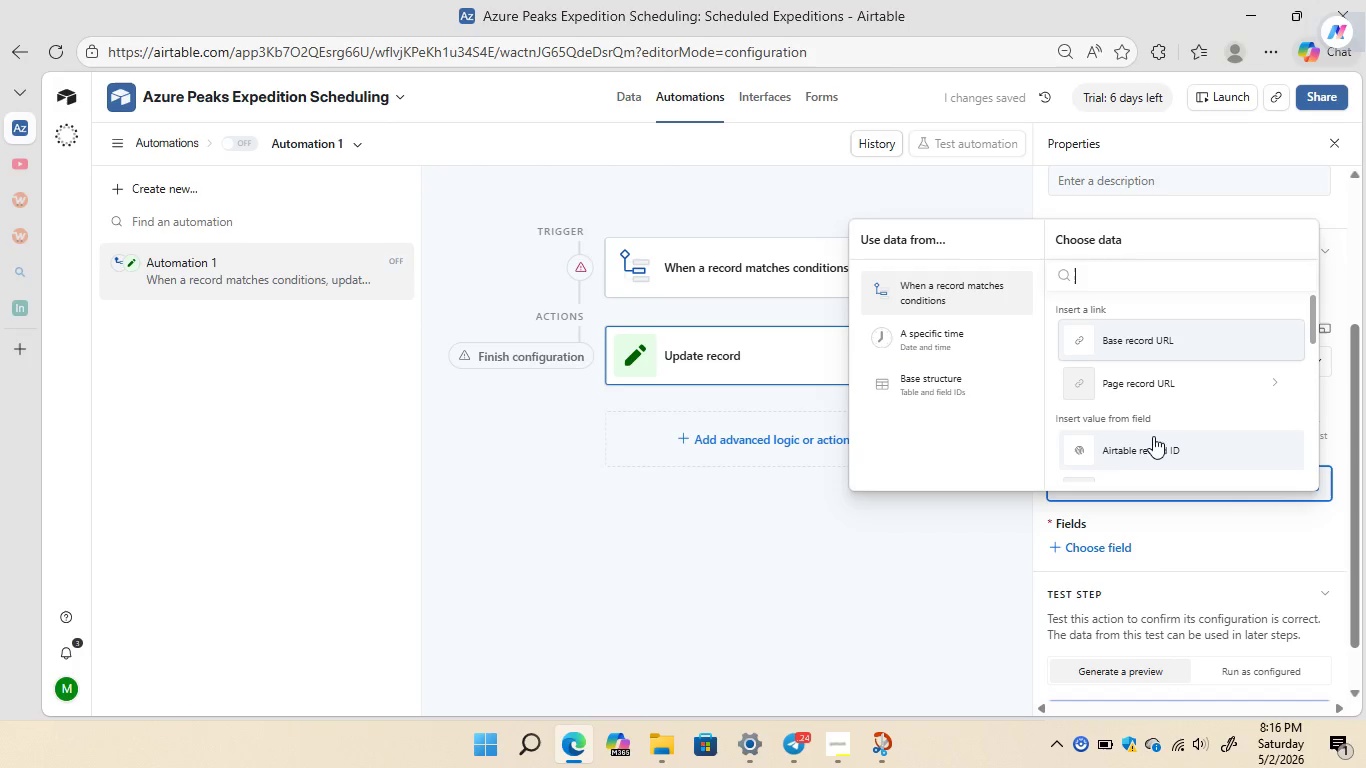 
left_click([1135, 443])
 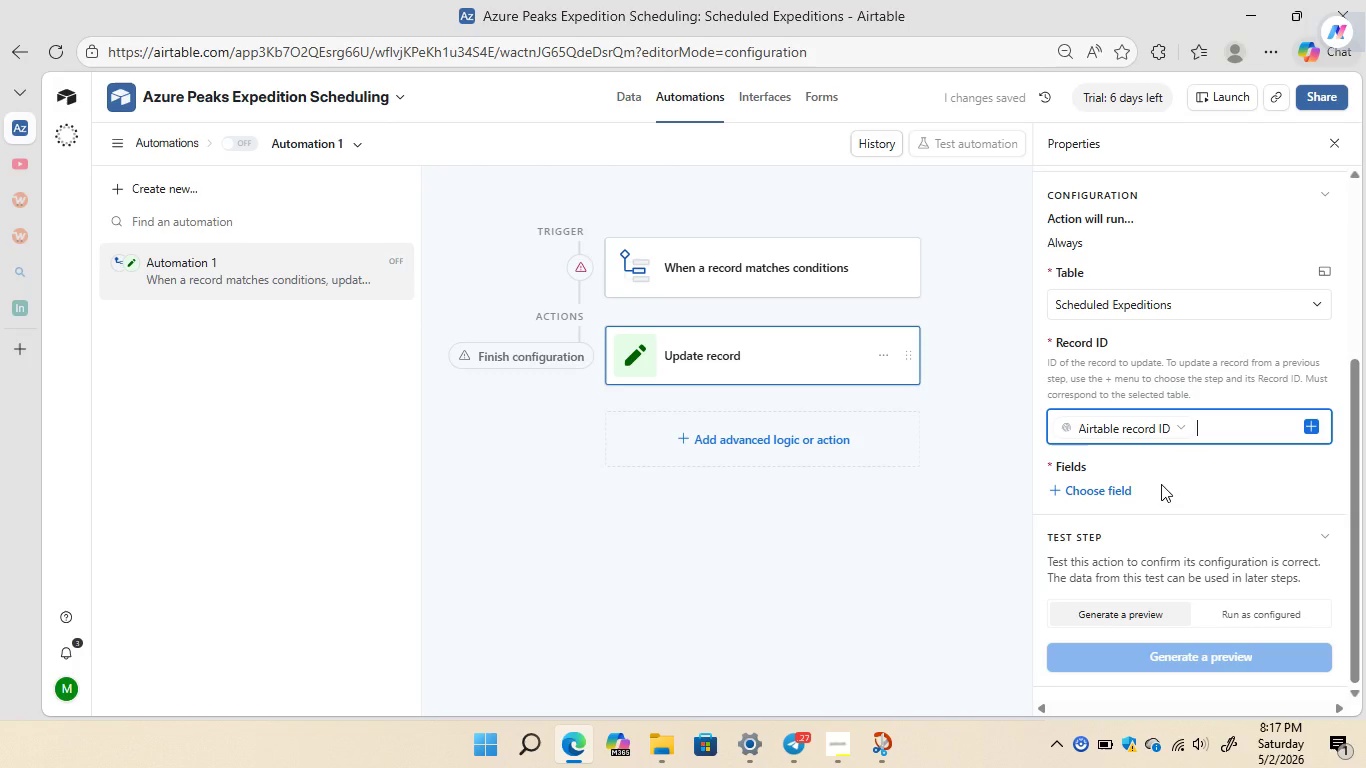 
wait(6.27)
 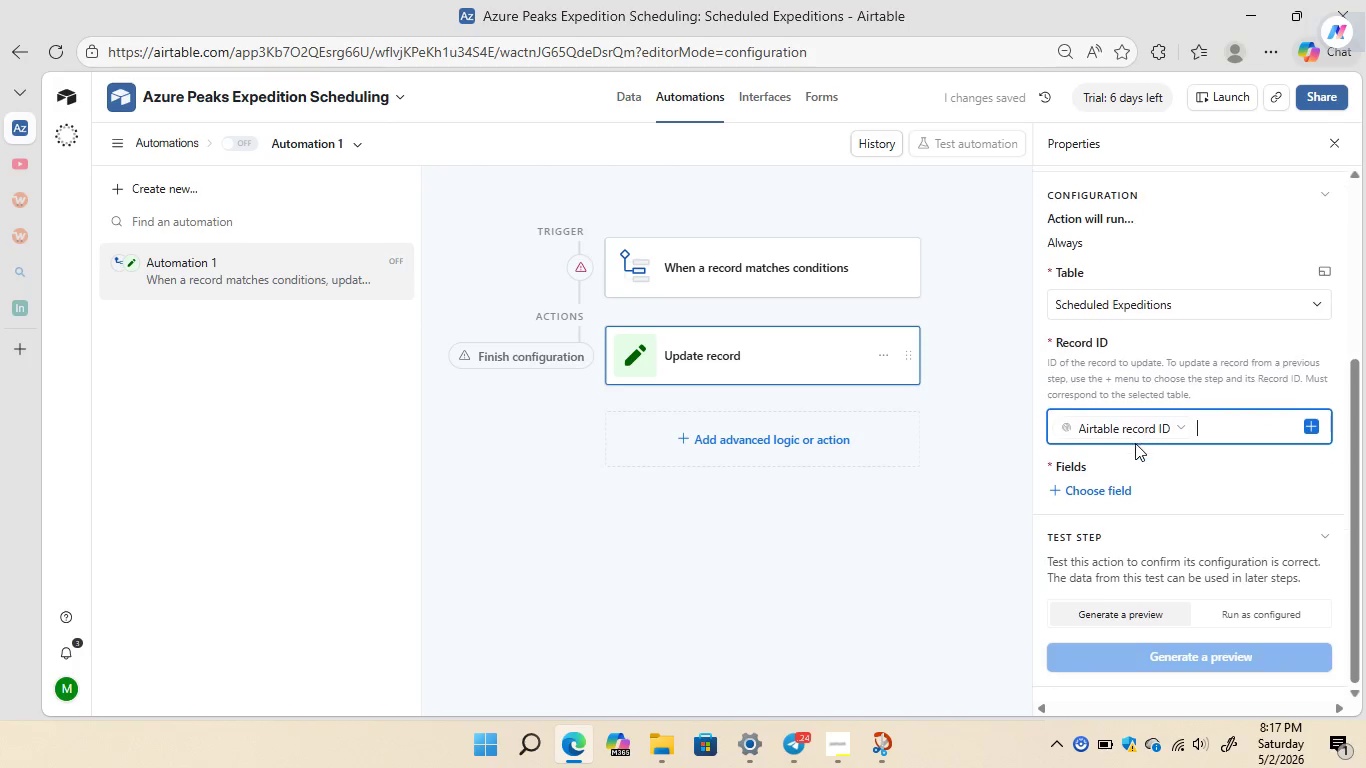 
left_click([1111, 484])
 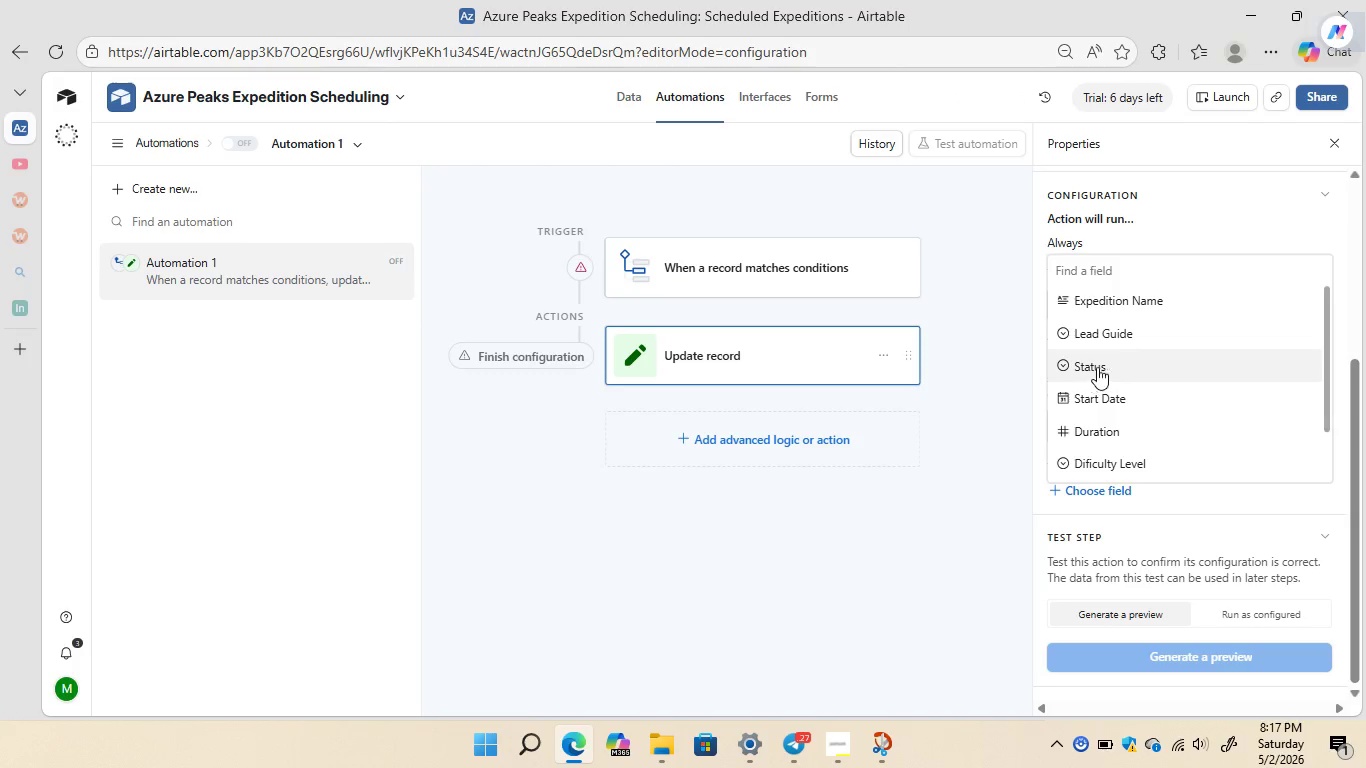 
left_click([1120, 356])
 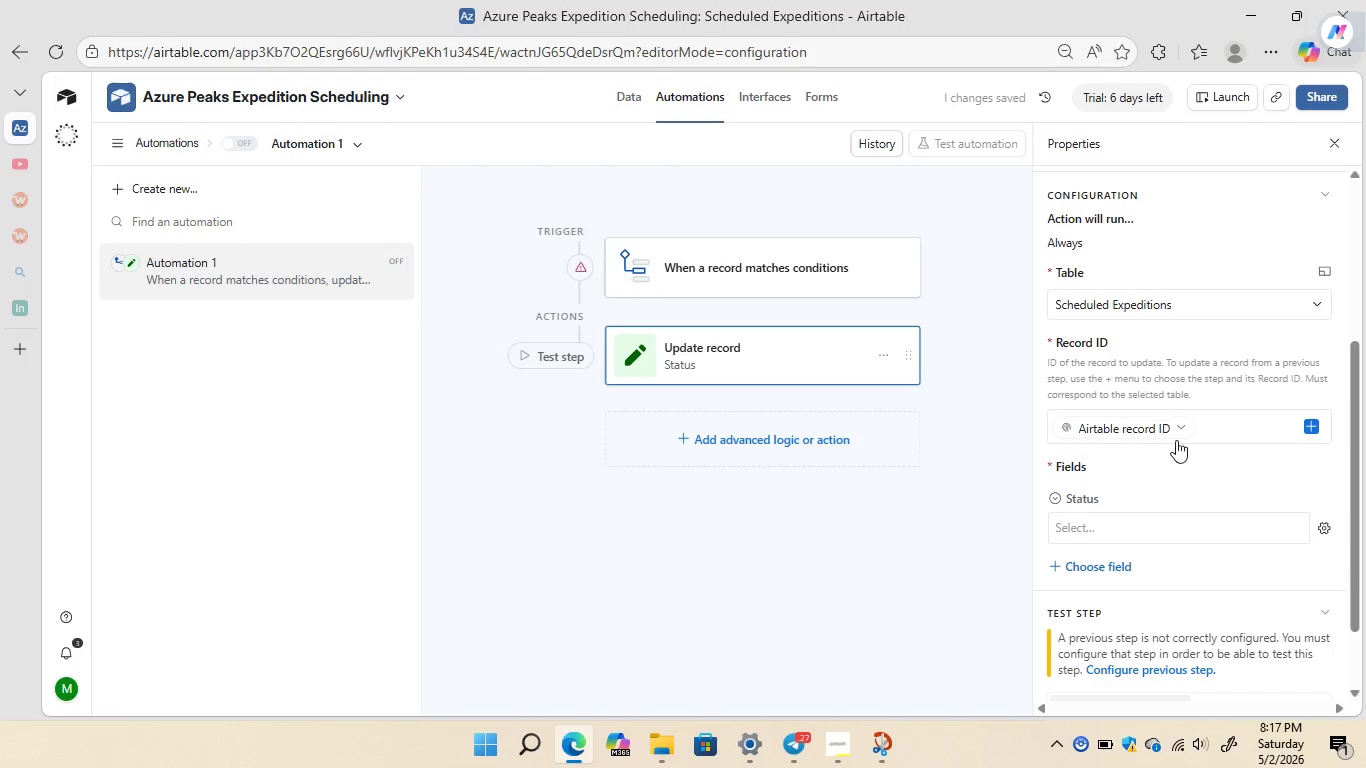 
mouse_move([1196, 539])
 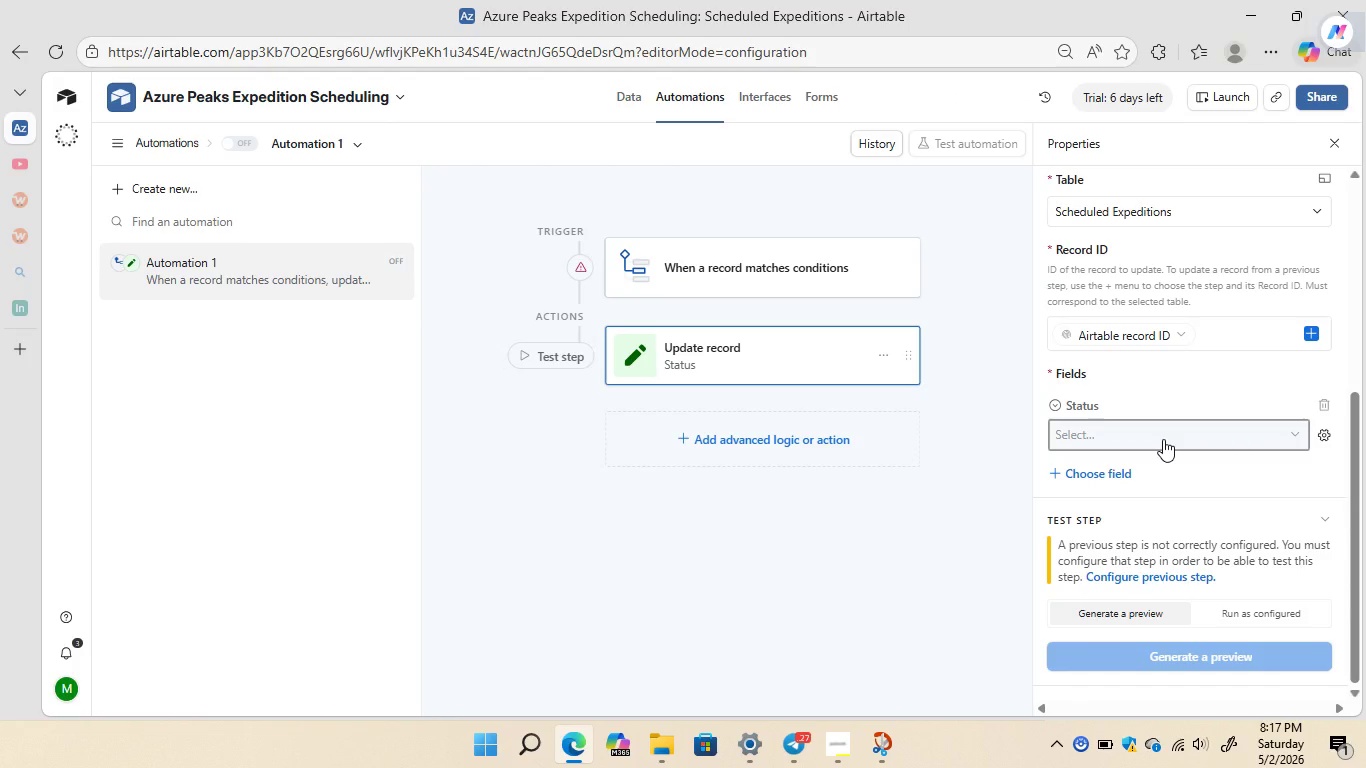 
left_click([1163, 439])
 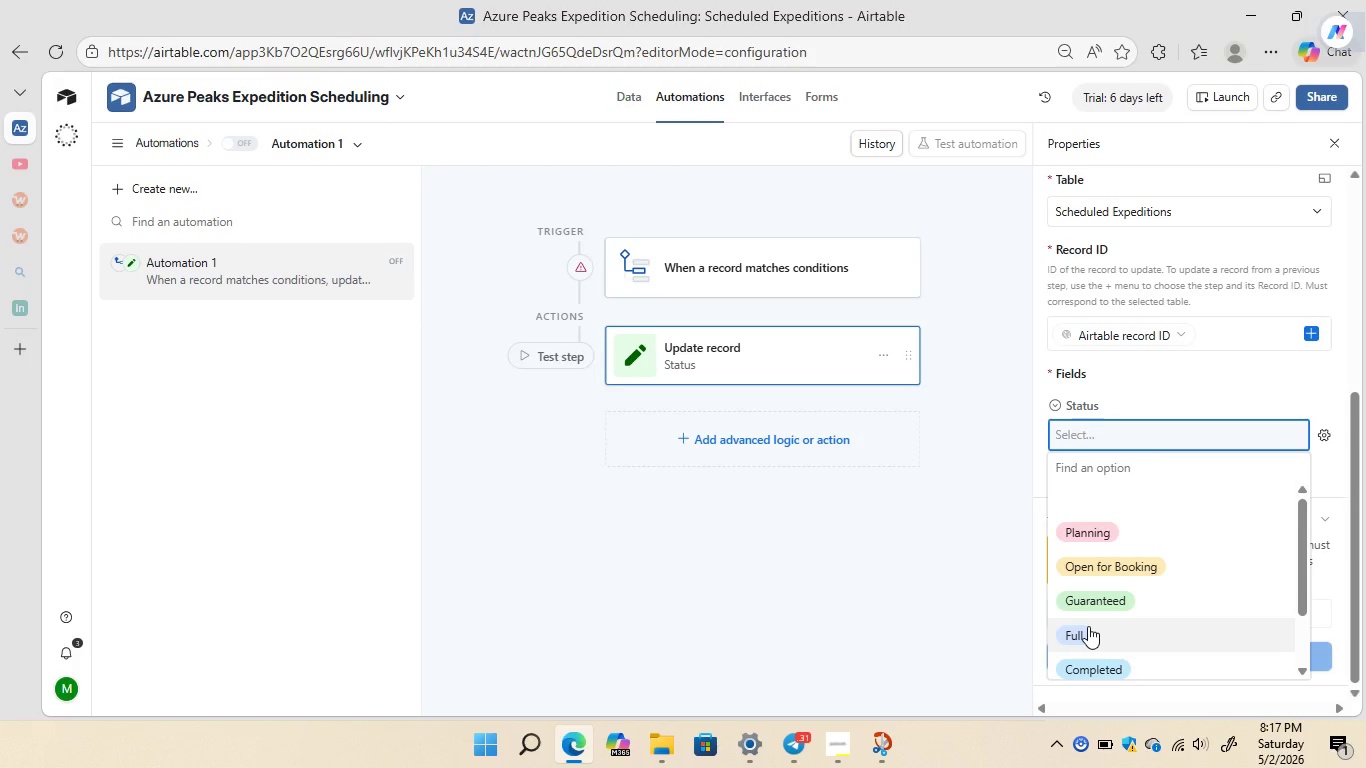 
left_click([1088, 626])
 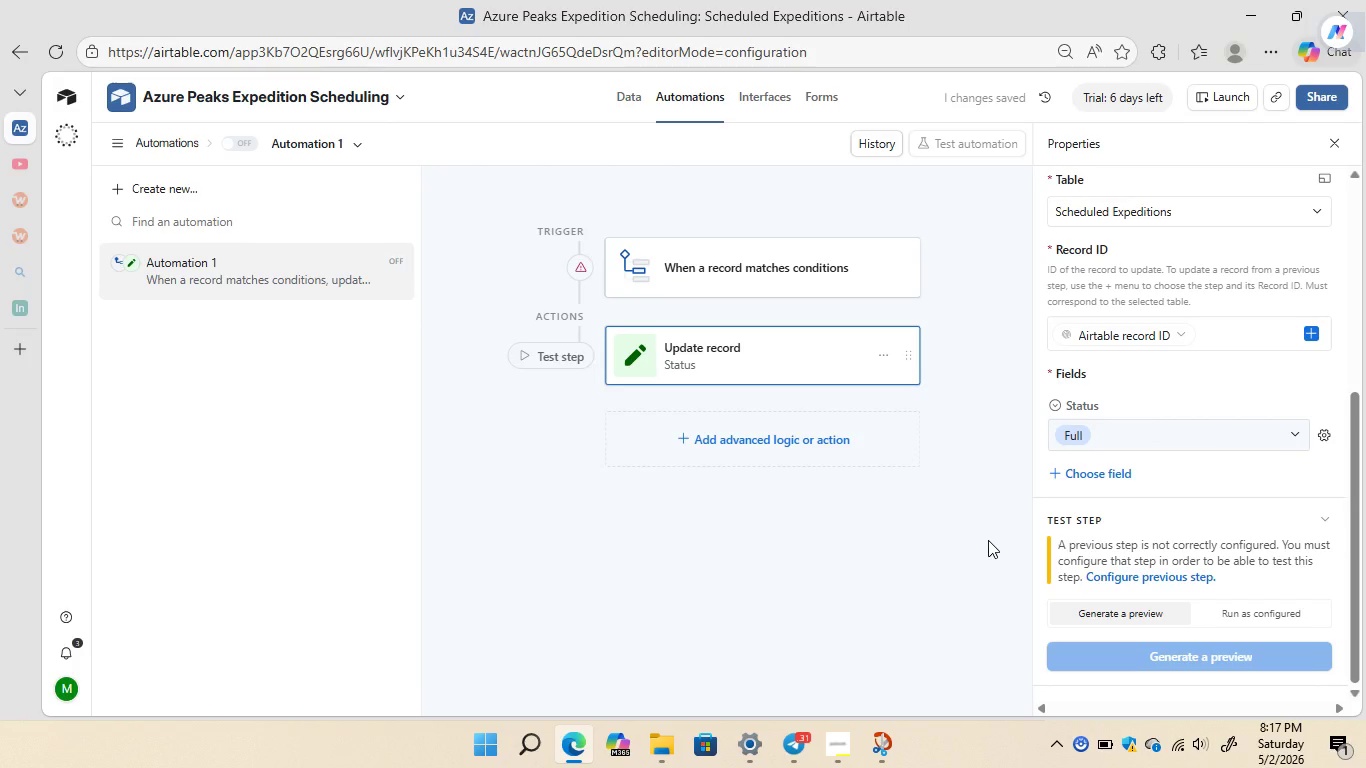 
wait(9.03)
 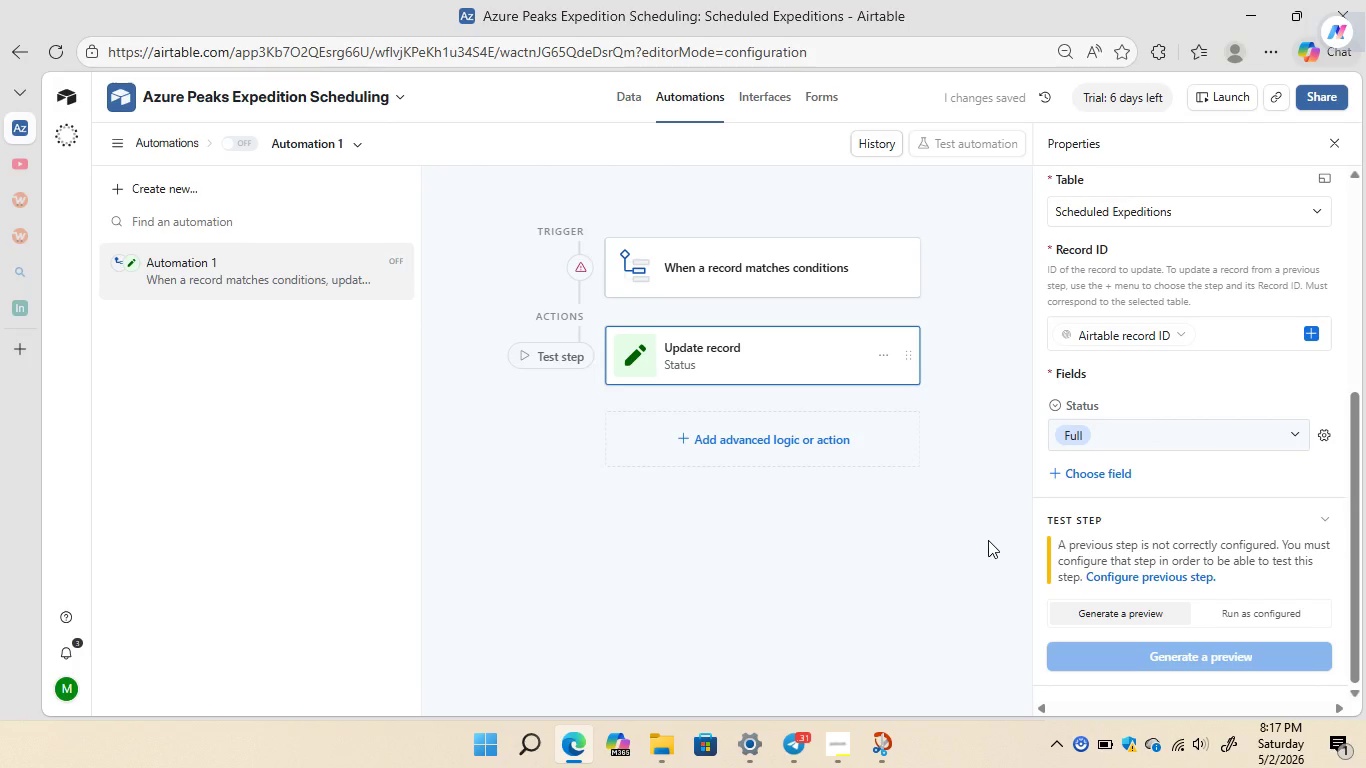 
left_click([764, 442])
 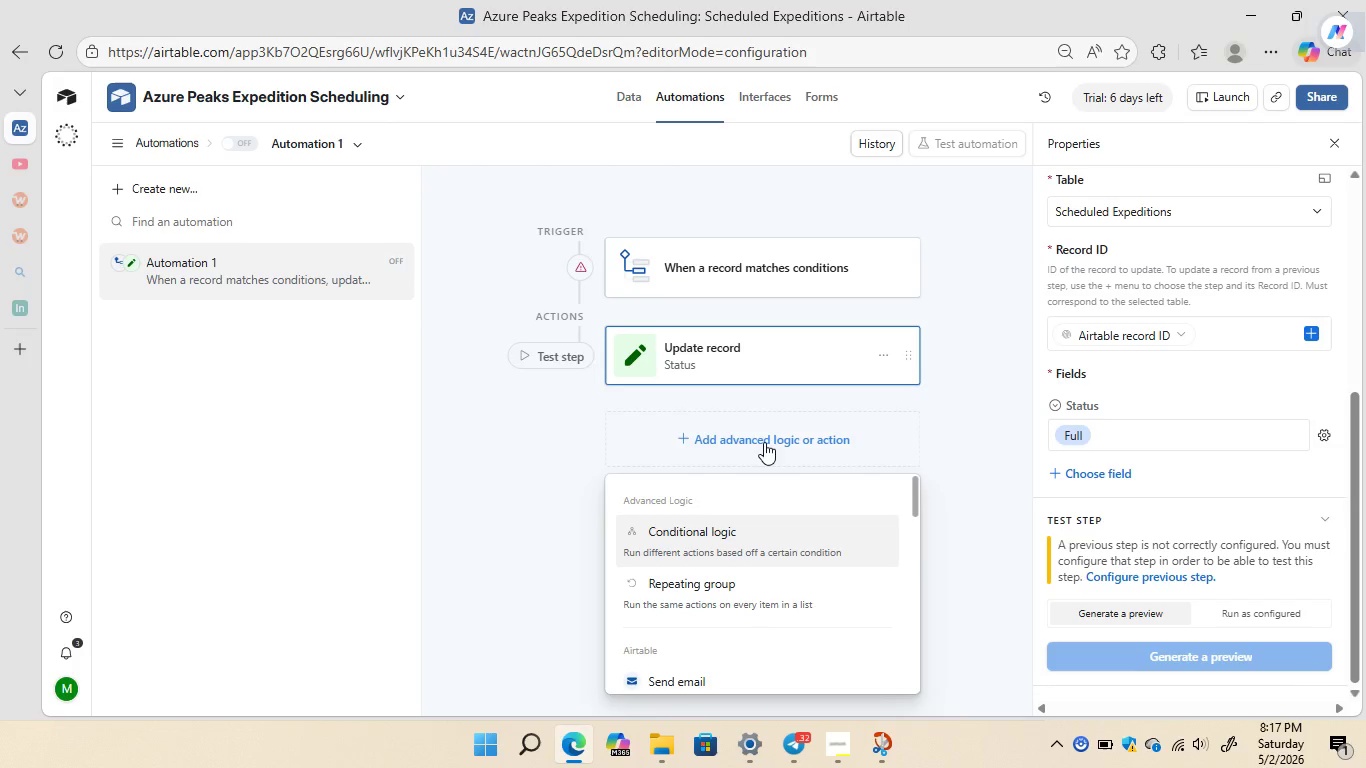 
mouse_move([708, 574])
 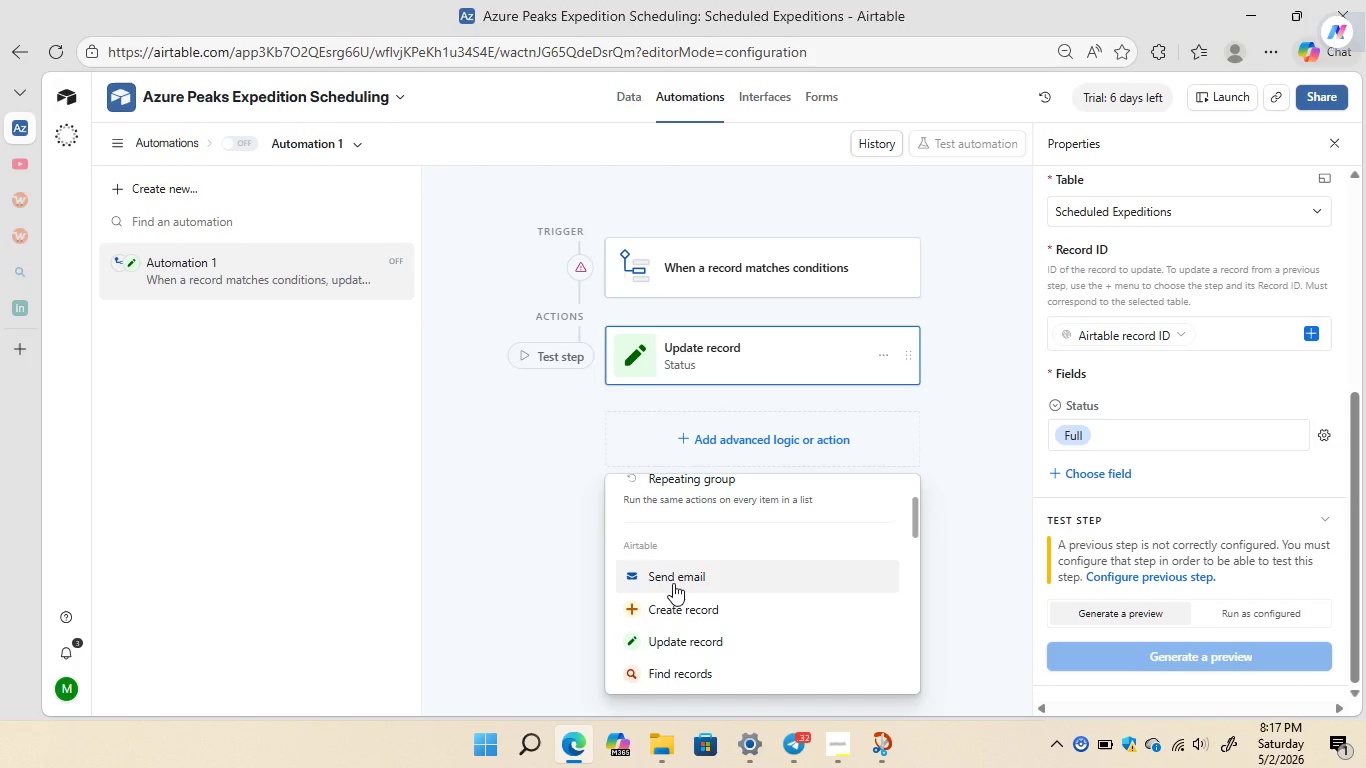 
left_click([673, 583])
 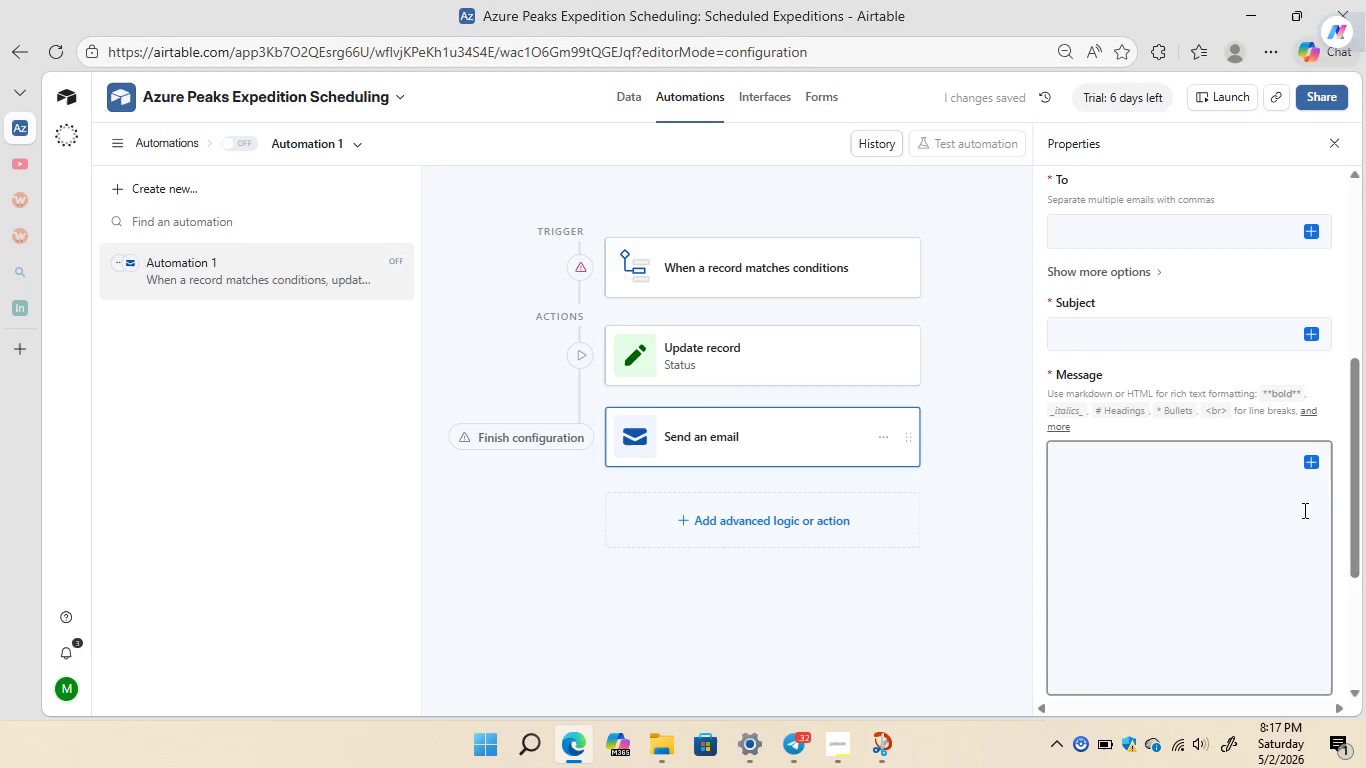 
wait(5.7)
 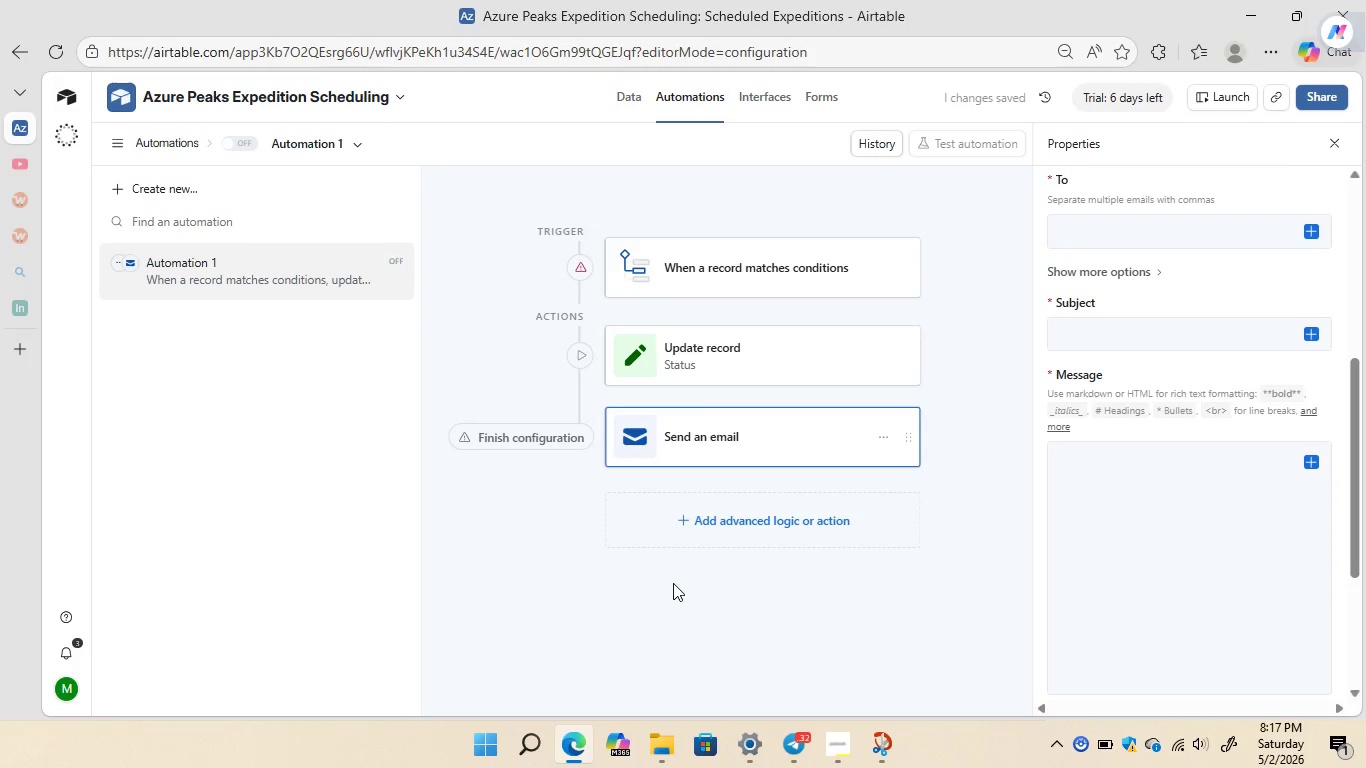 
left_click_drag(start_coordinate=[1355, 484], to_coordinate=[1360, 329])
 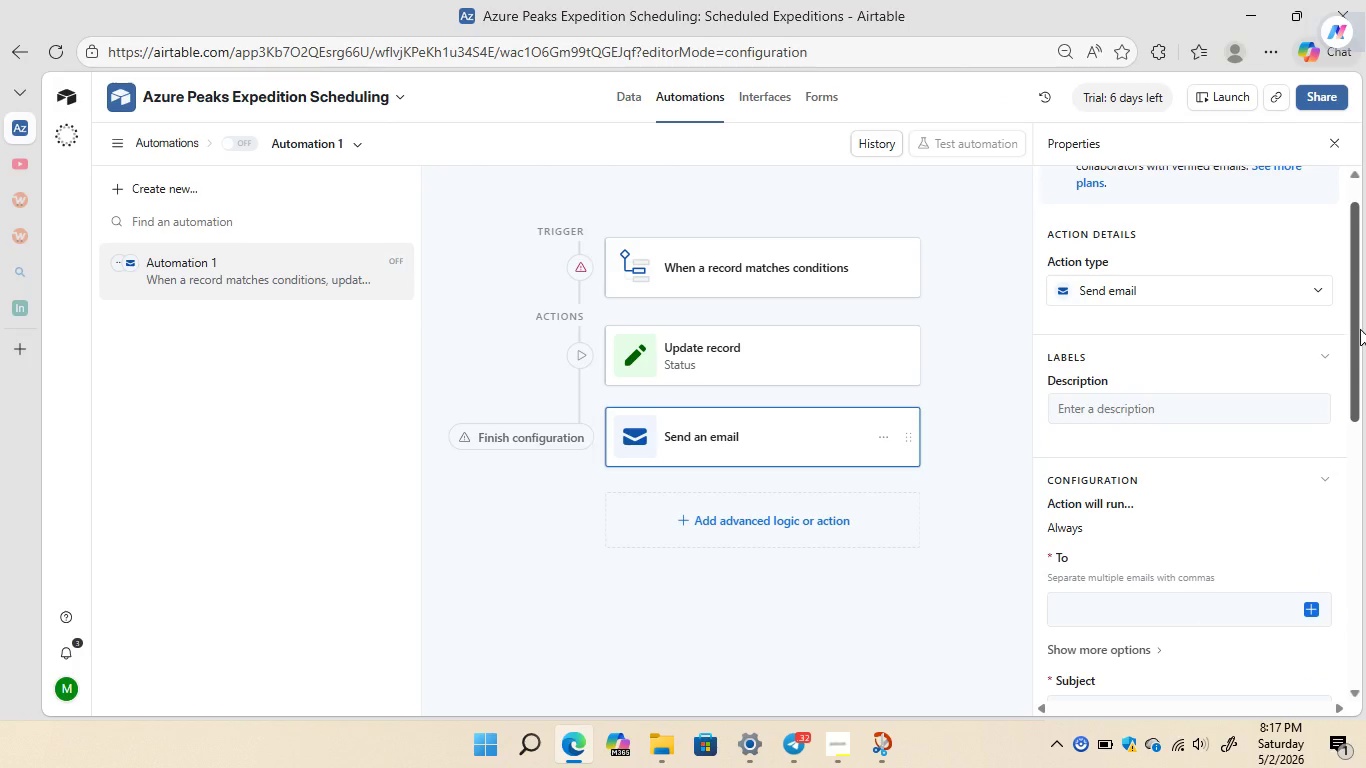 
wait(6.53)
 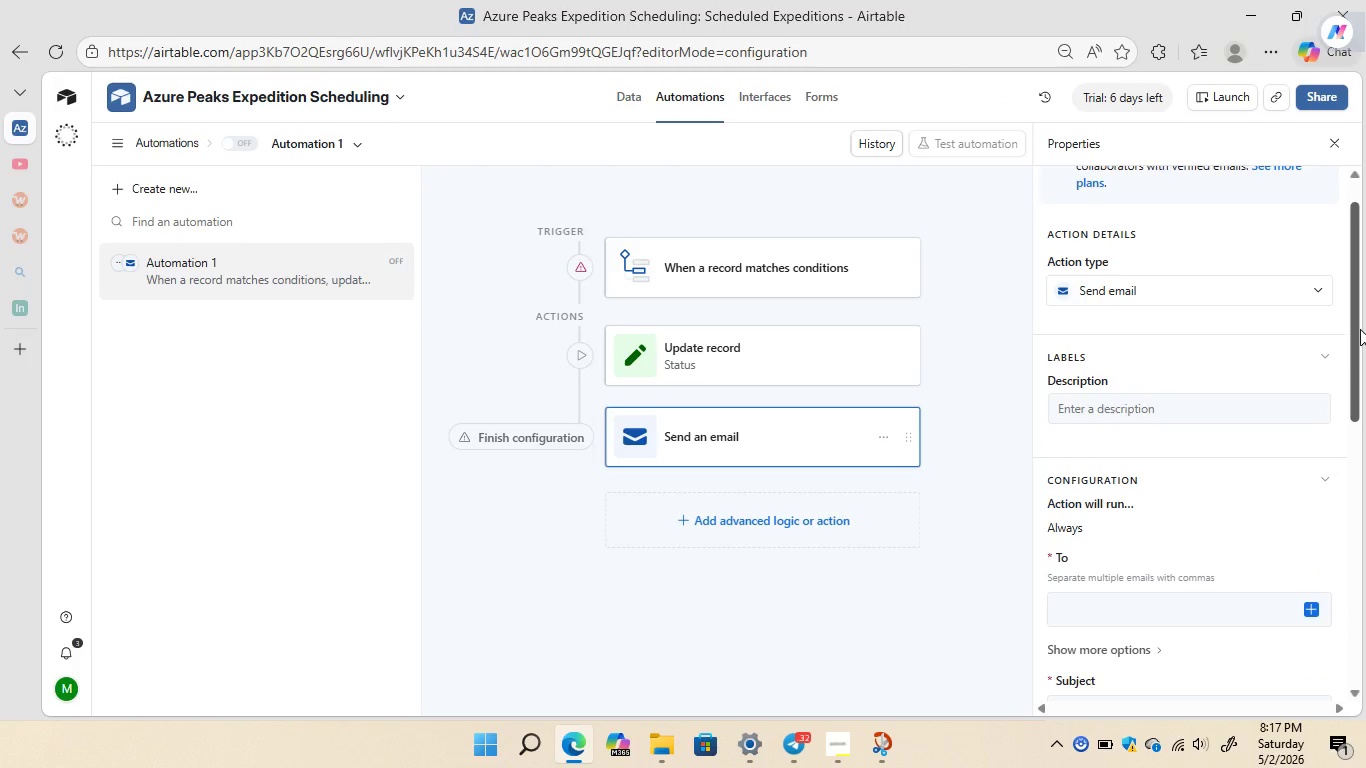 
mouse_move([1185, 475])
 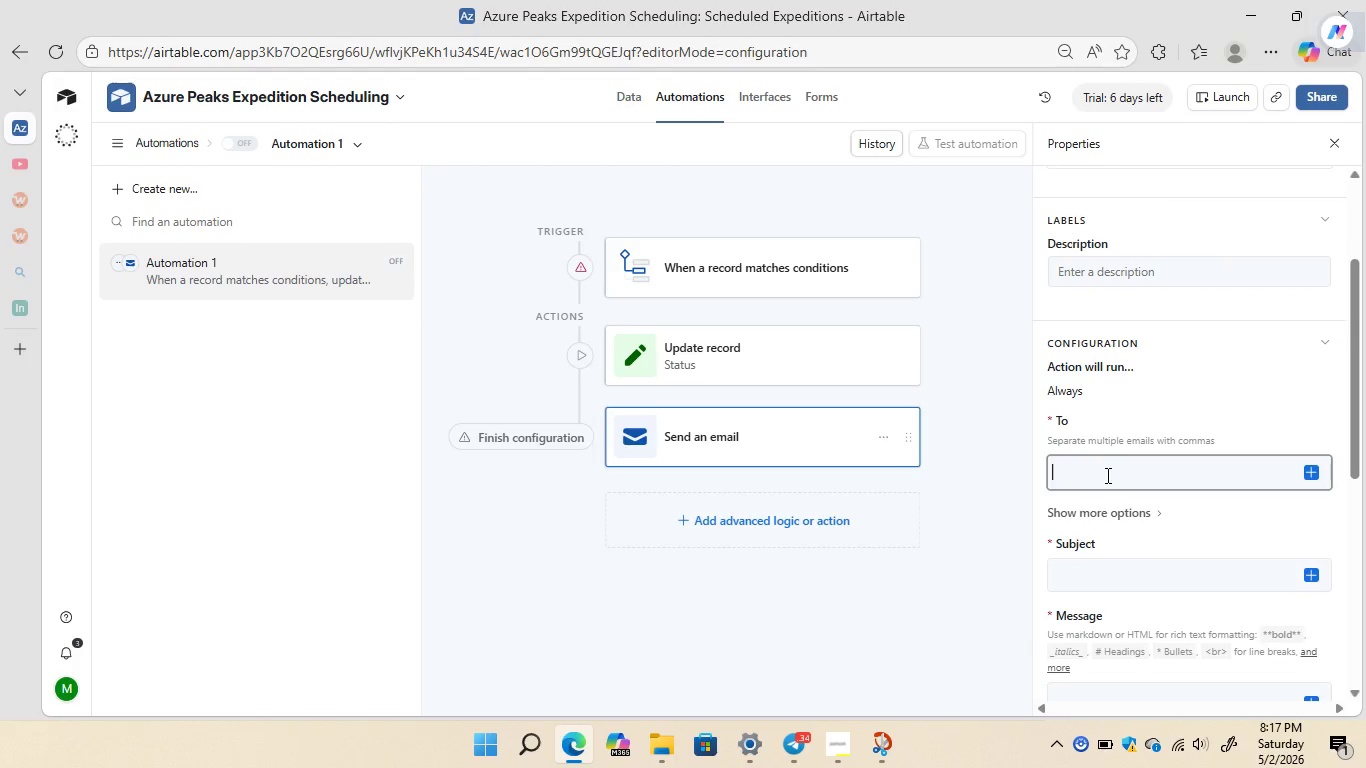 
left_click([1106, 475])
 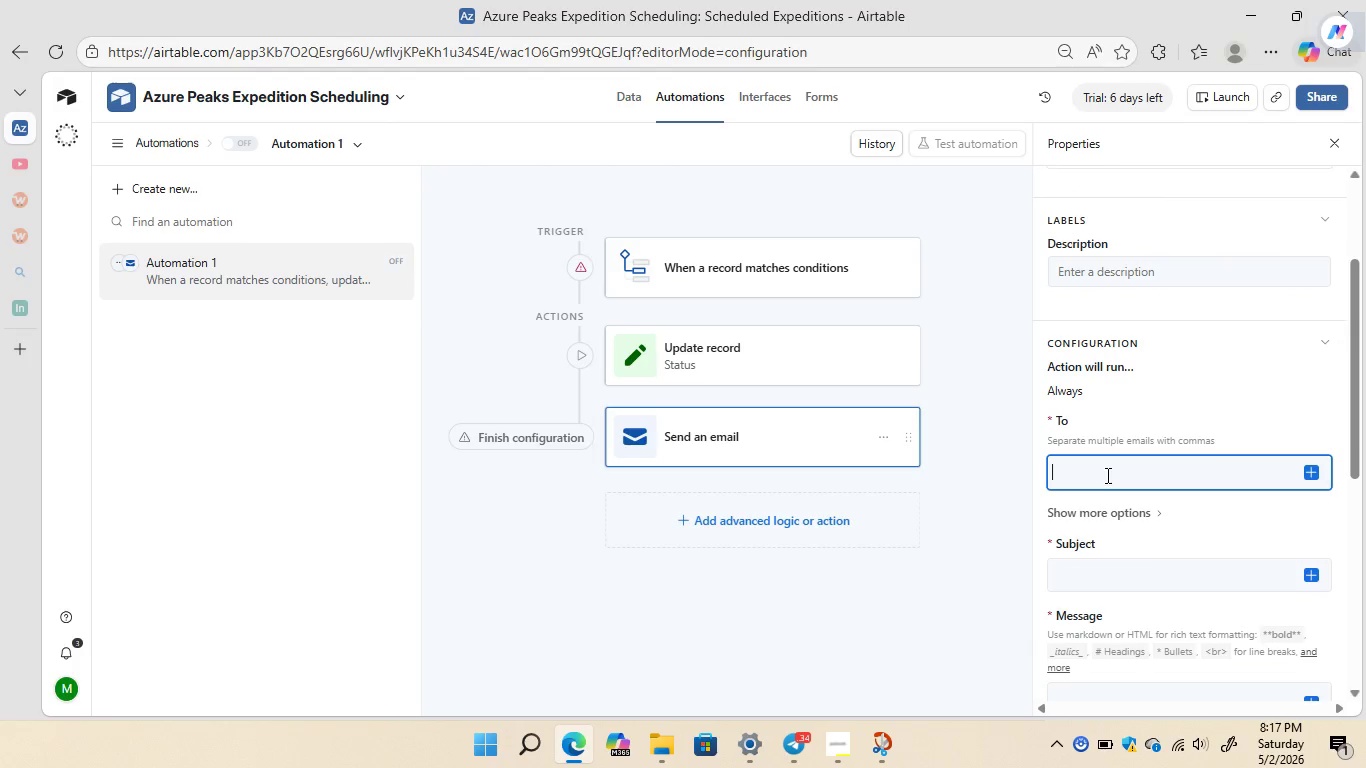 
type(muhammed)
 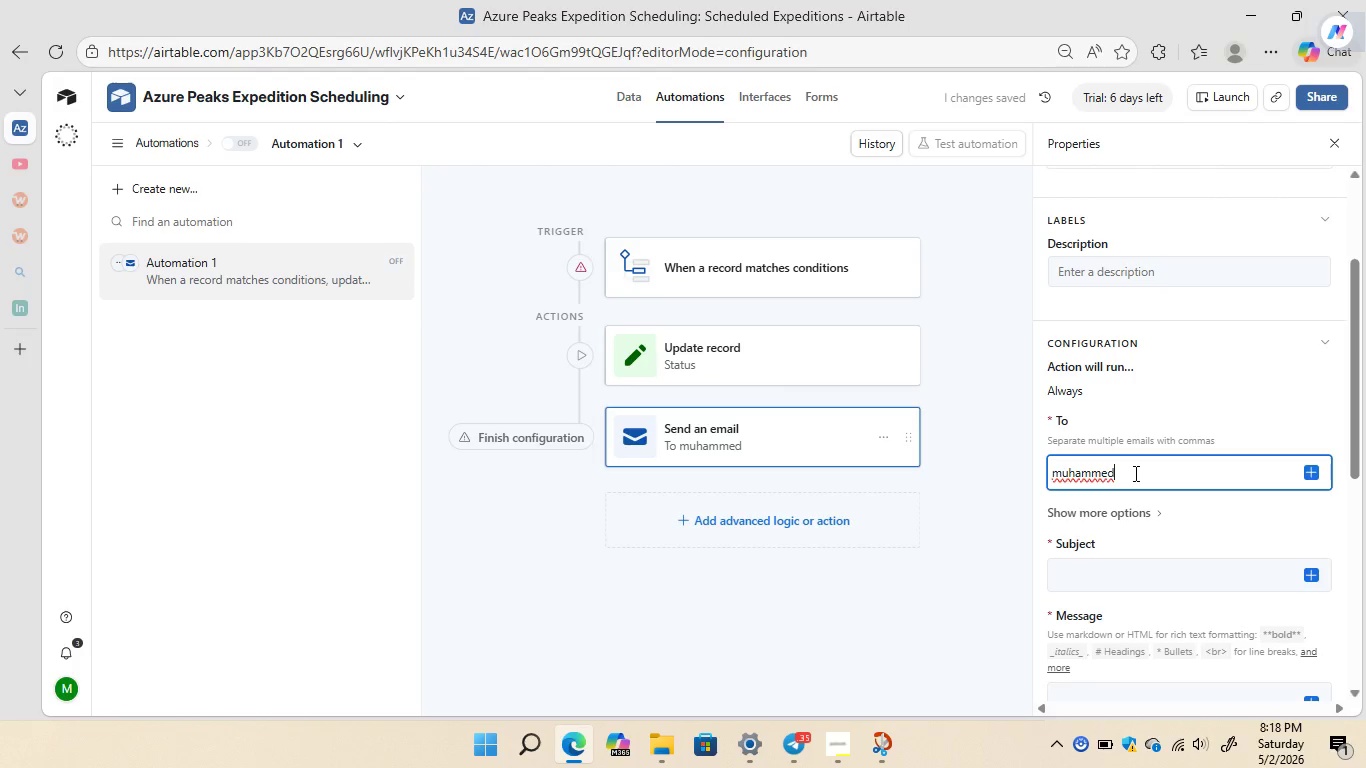 
type(endris525@gmail.com)
 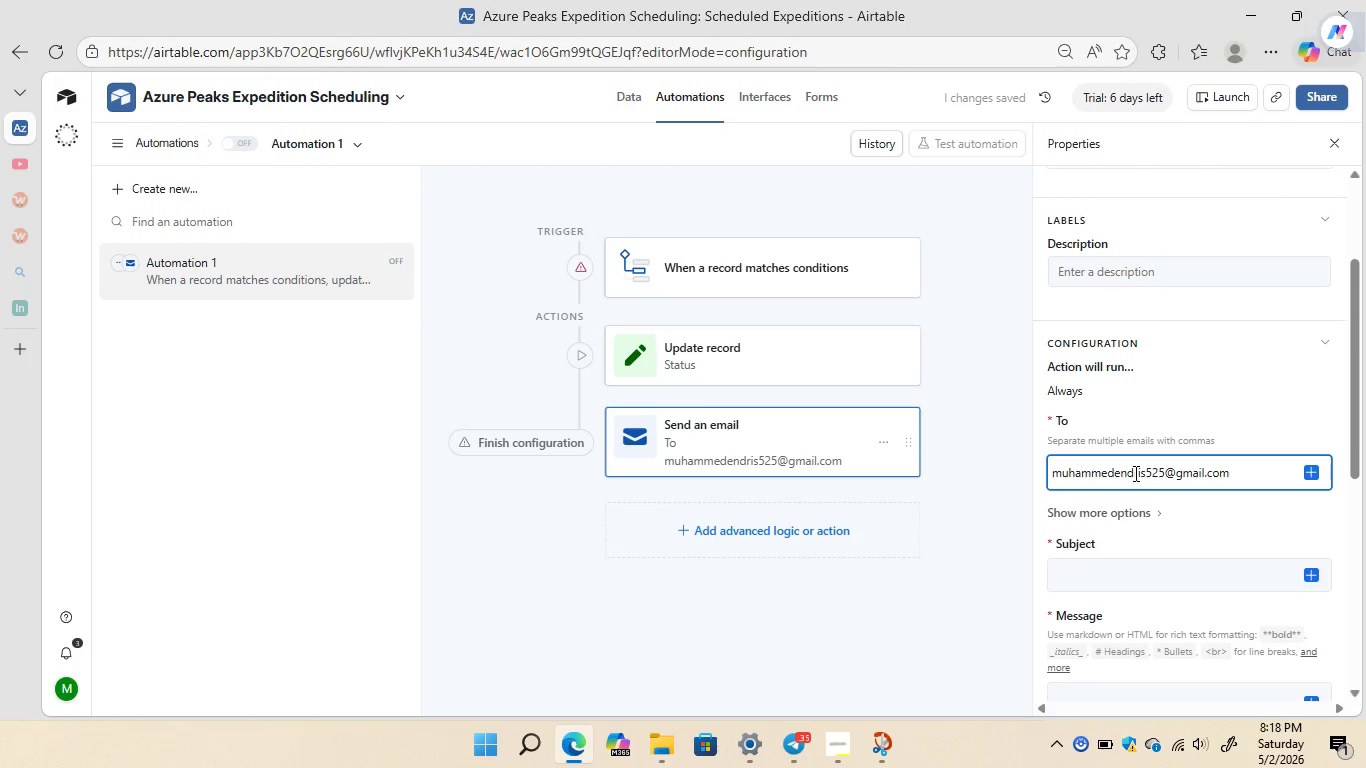 
left_click([1133, 508])
 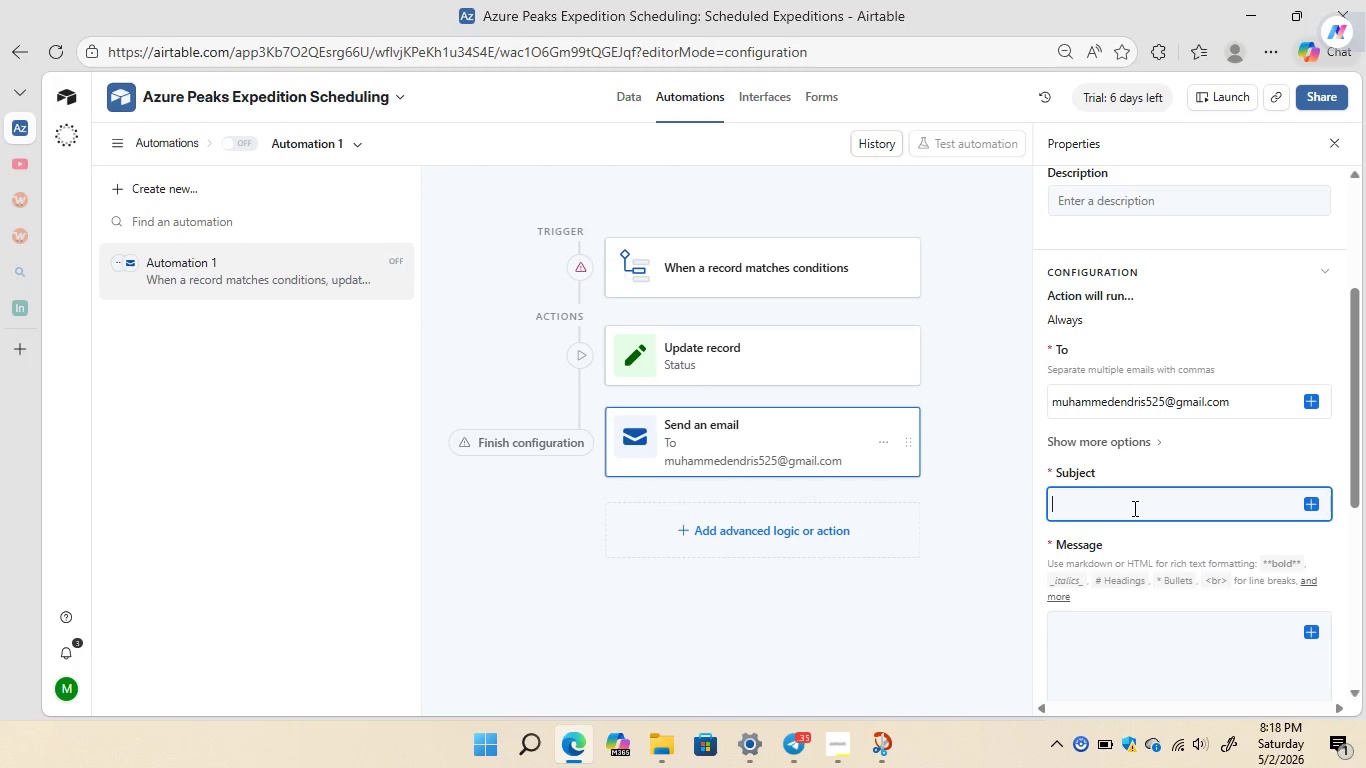 
wait(15.62)
 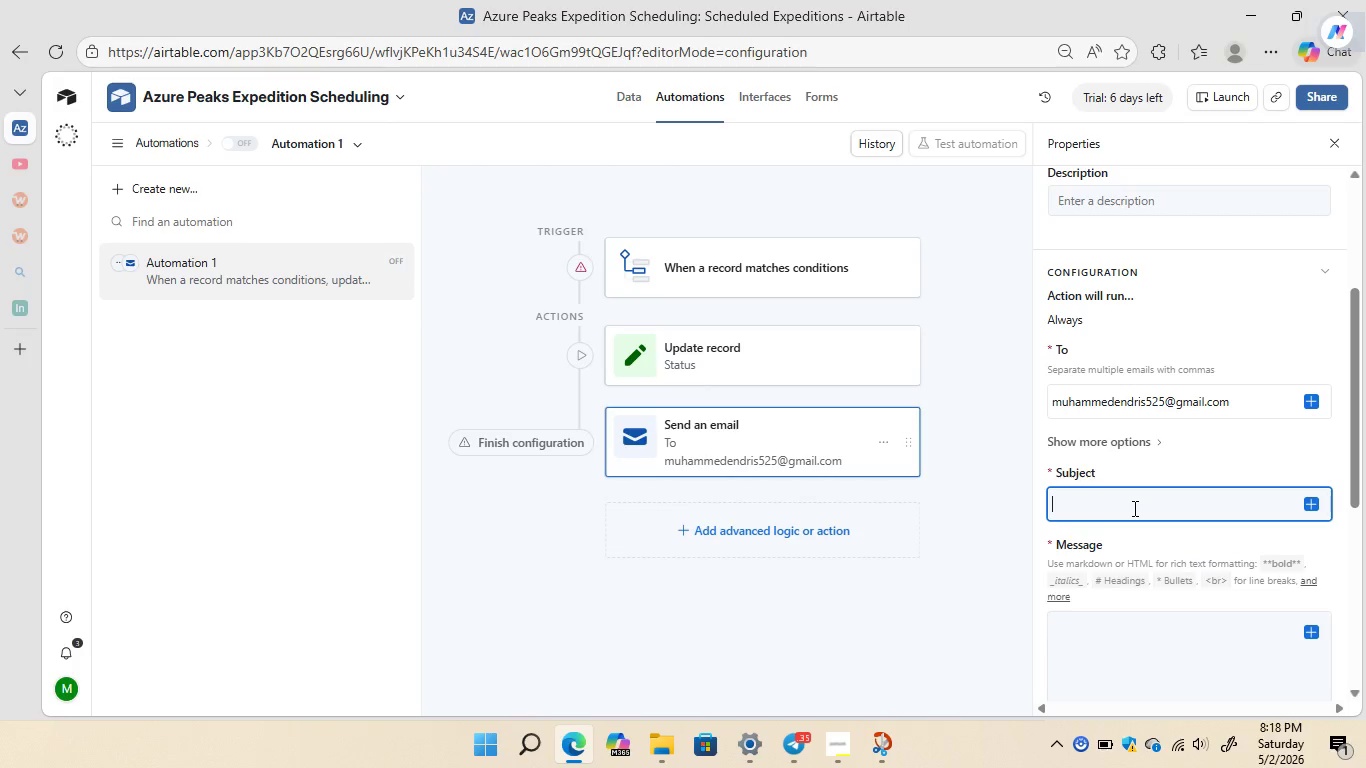 
left_click([825, 528])
 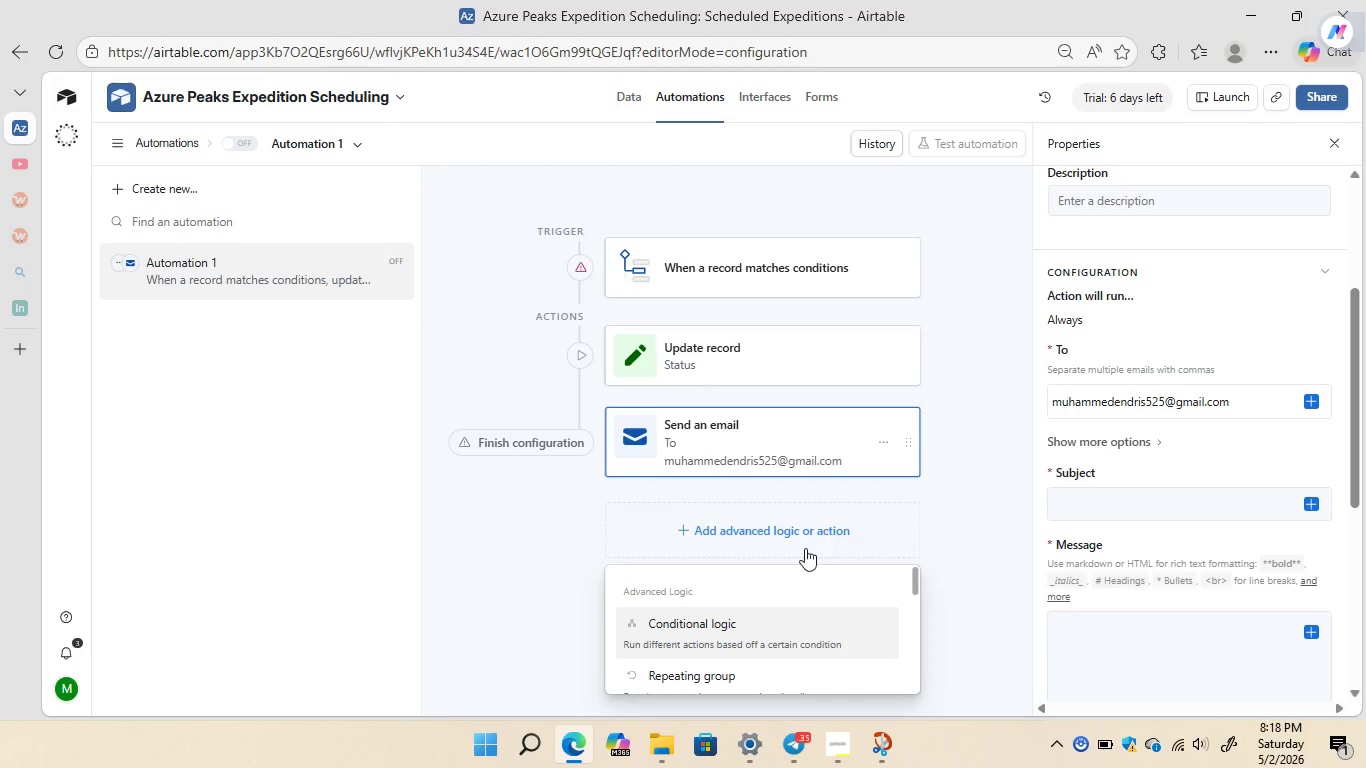 
mouse_move([778, 605])
 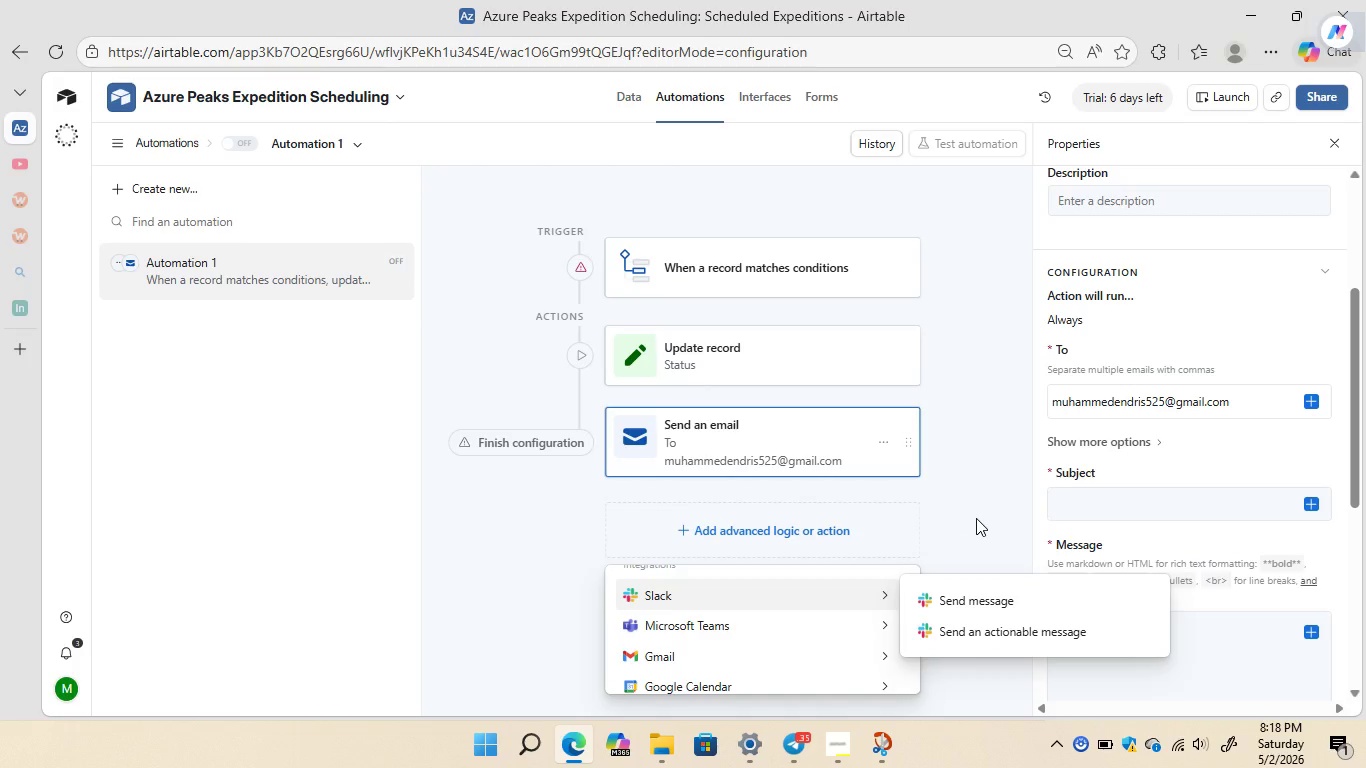 
left_click([976, 518])
 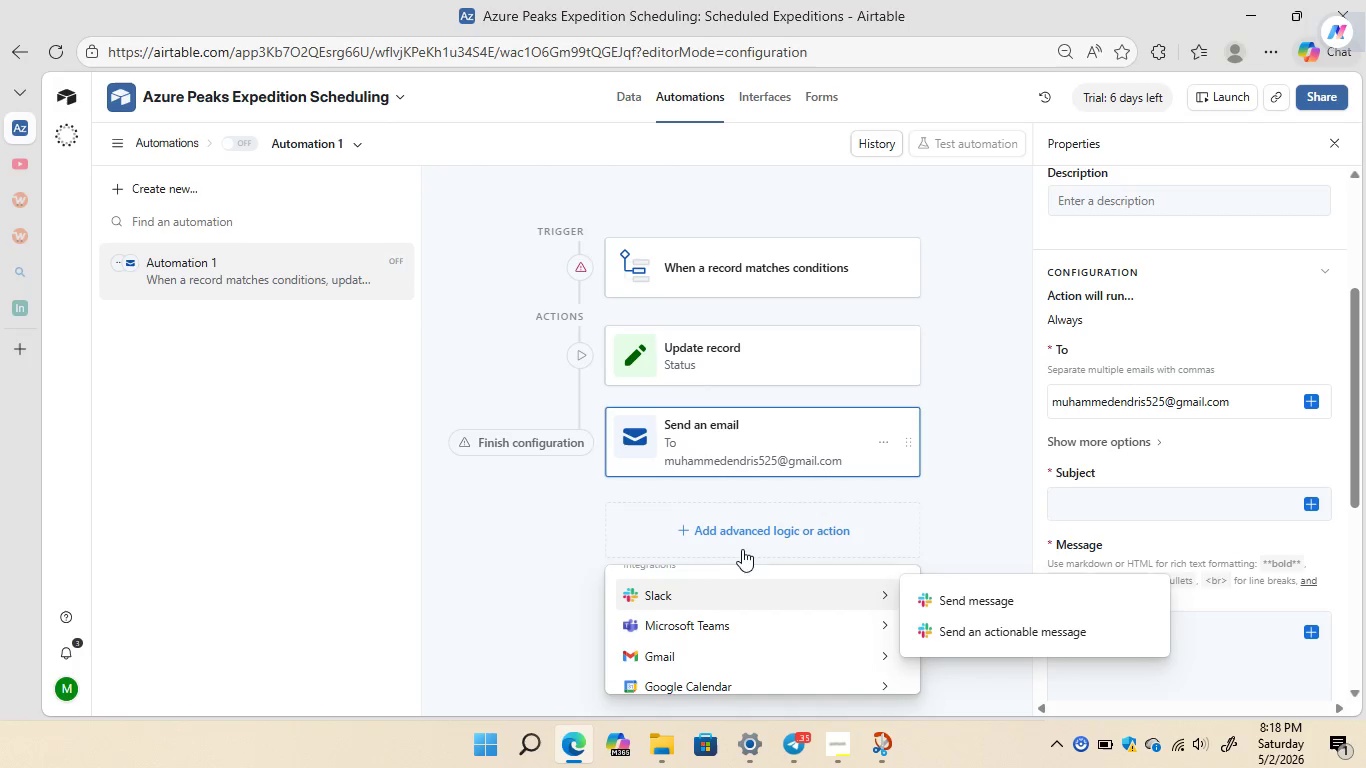 
left_click([547, 521])
 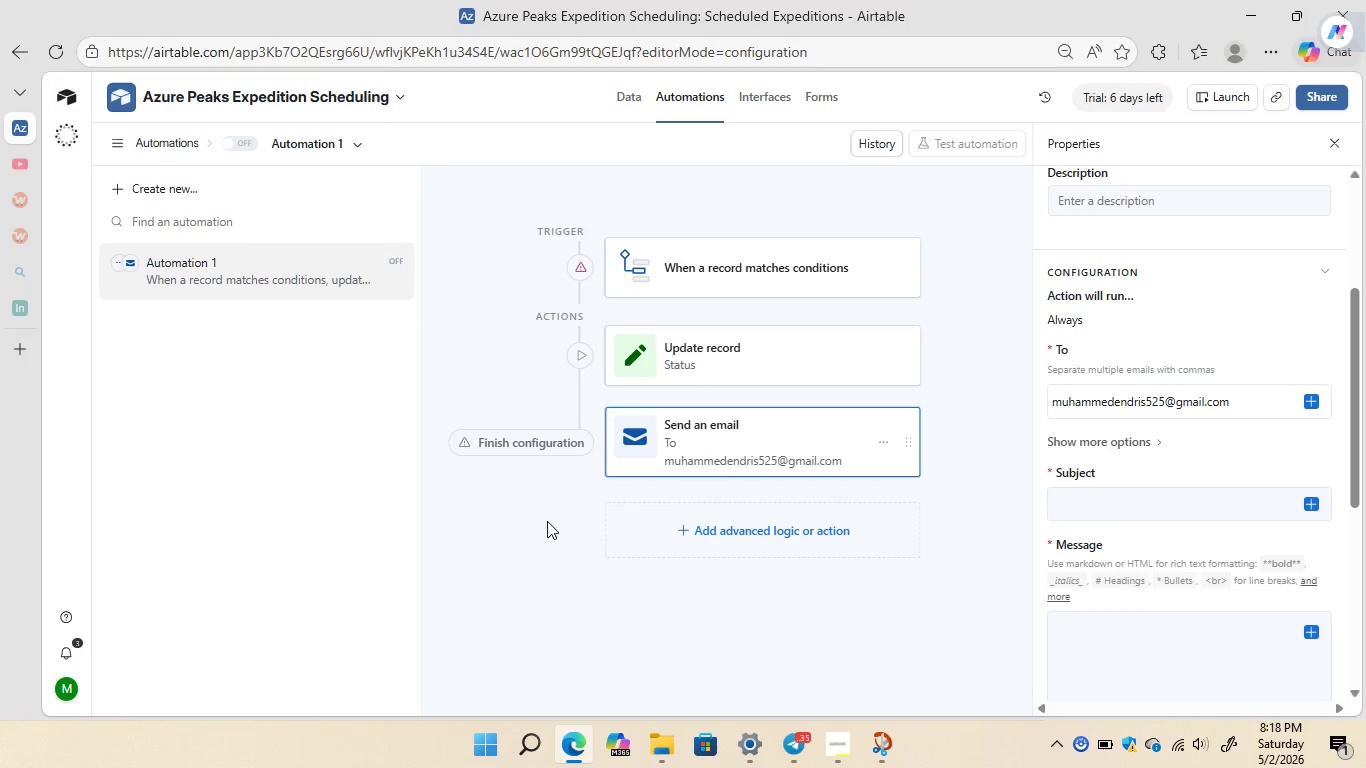 
double_click([547, 521])
 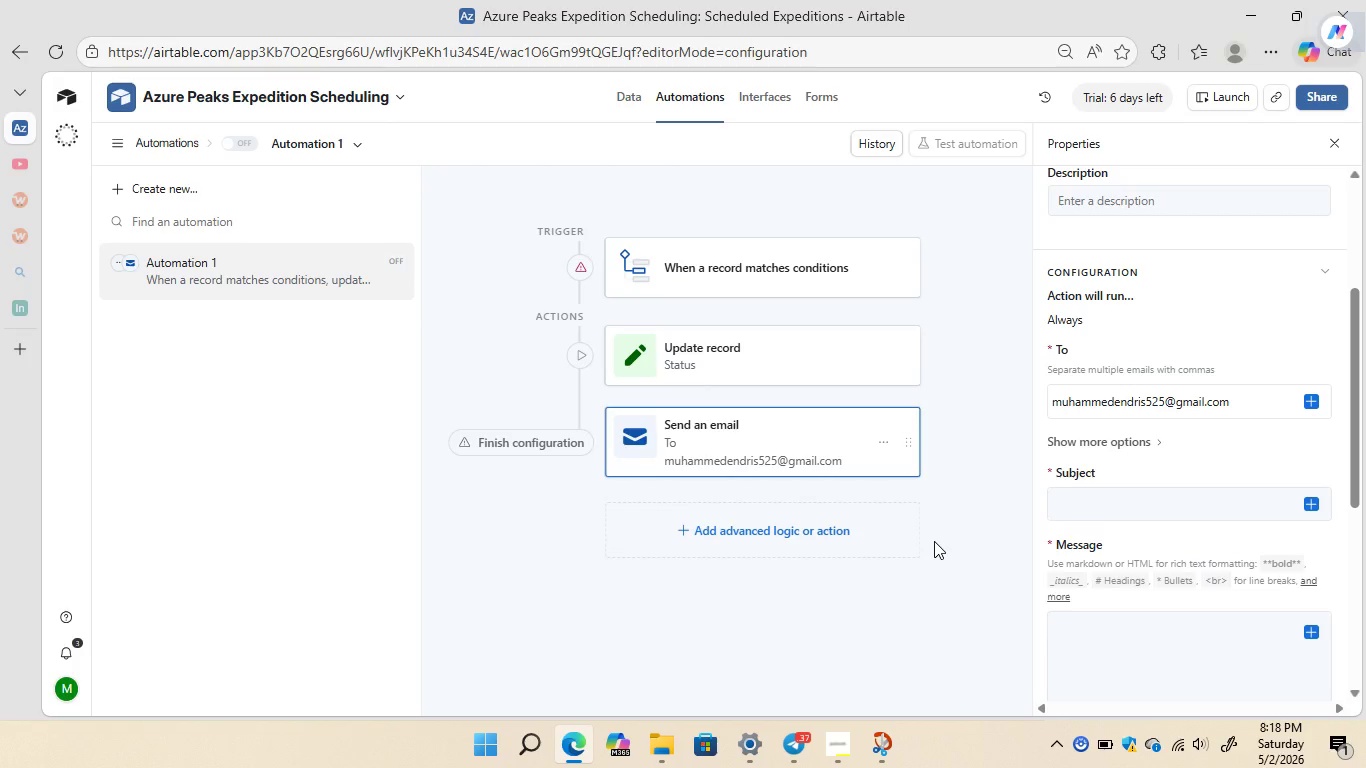 
wait(11.02)
 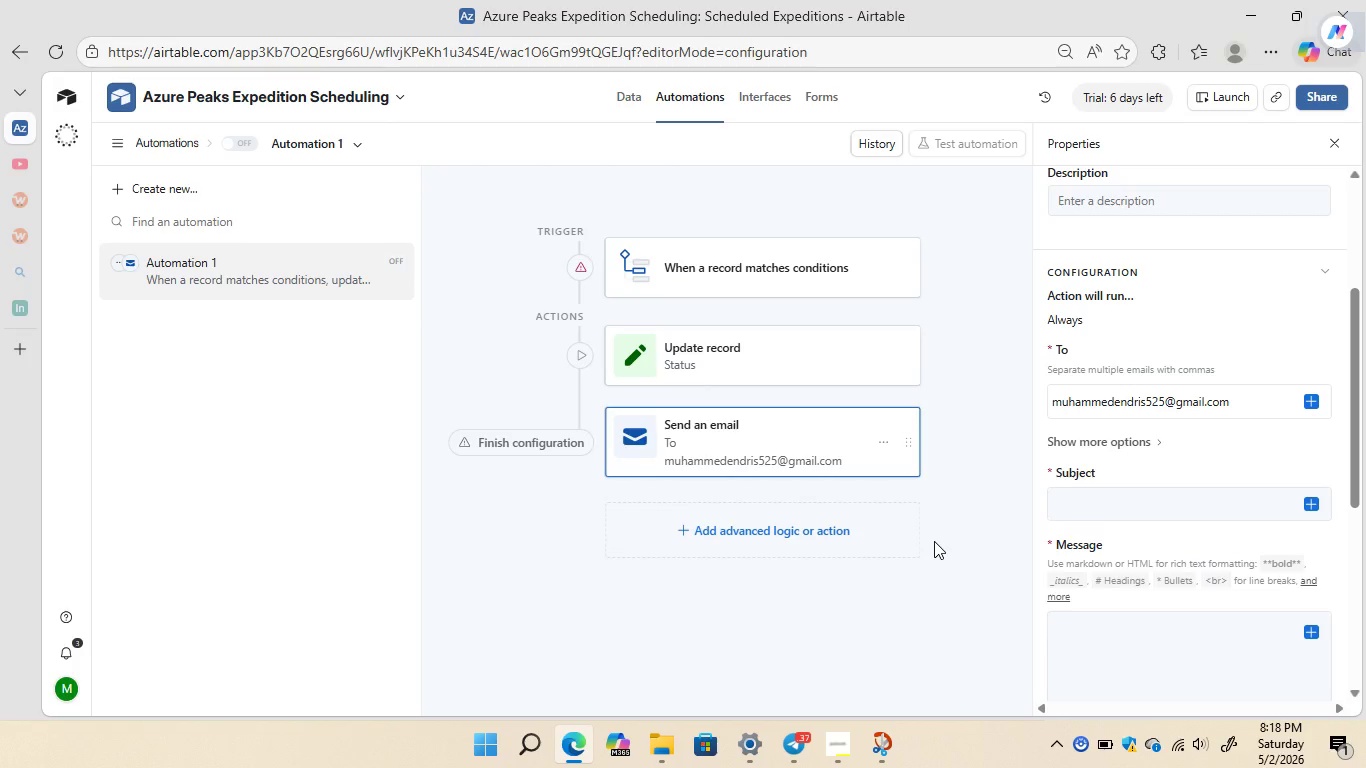 
left_click([780, 274])
 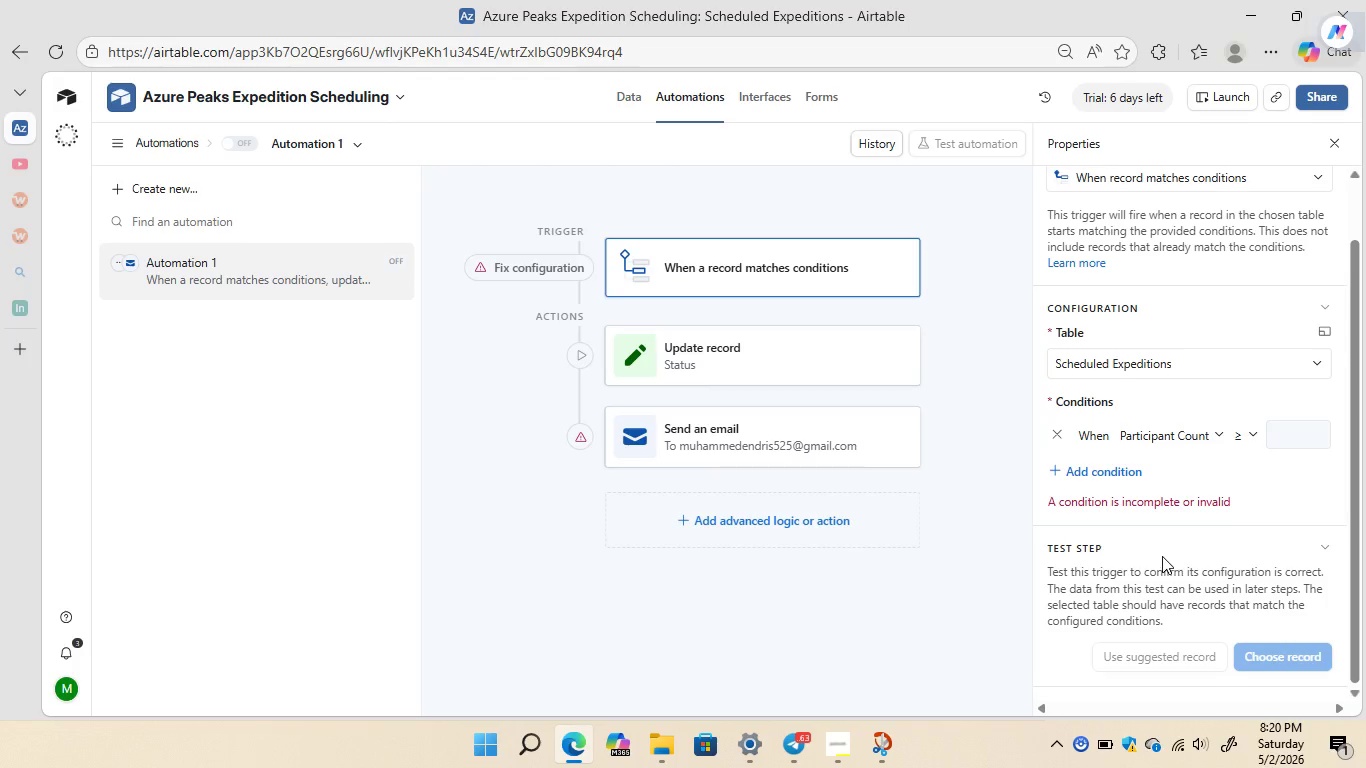 
wait(71.62)
 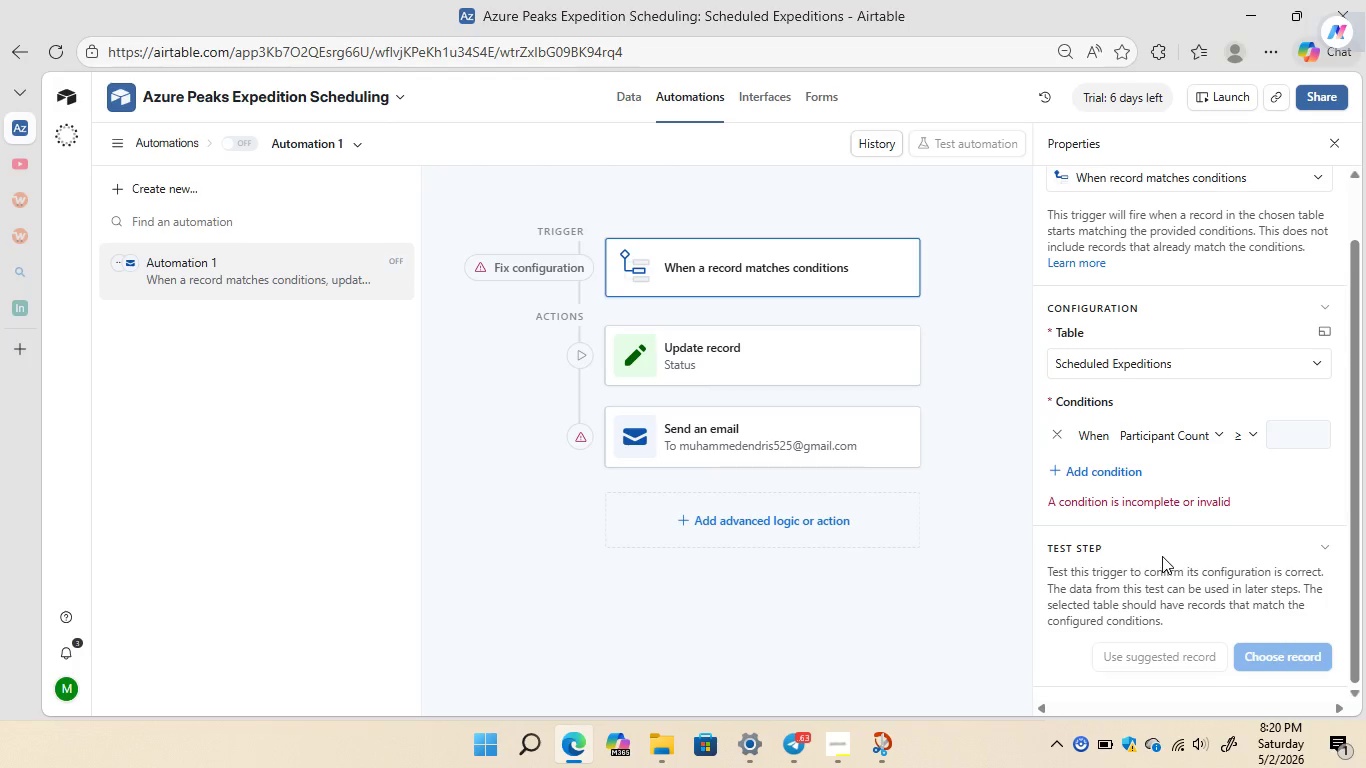 
left_click([1031, 444])
 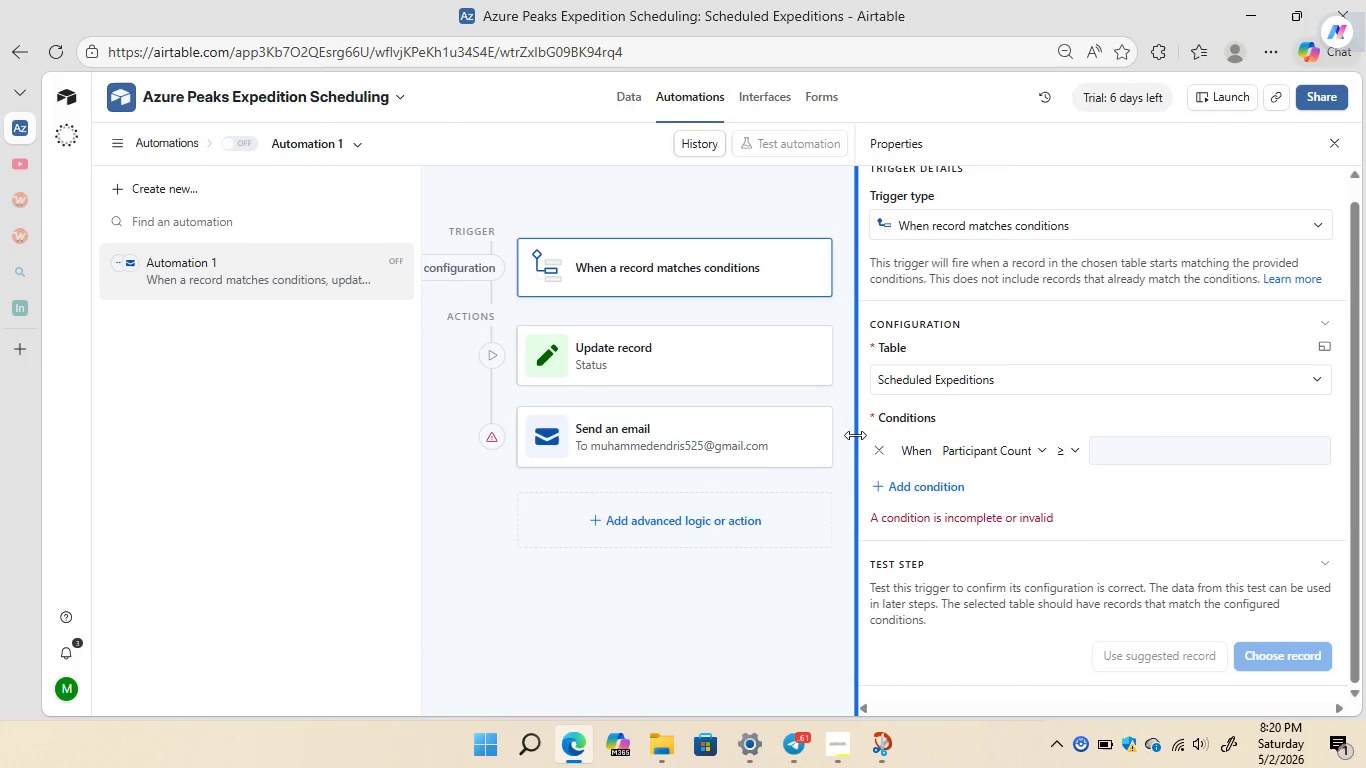 
wait(11.86)
 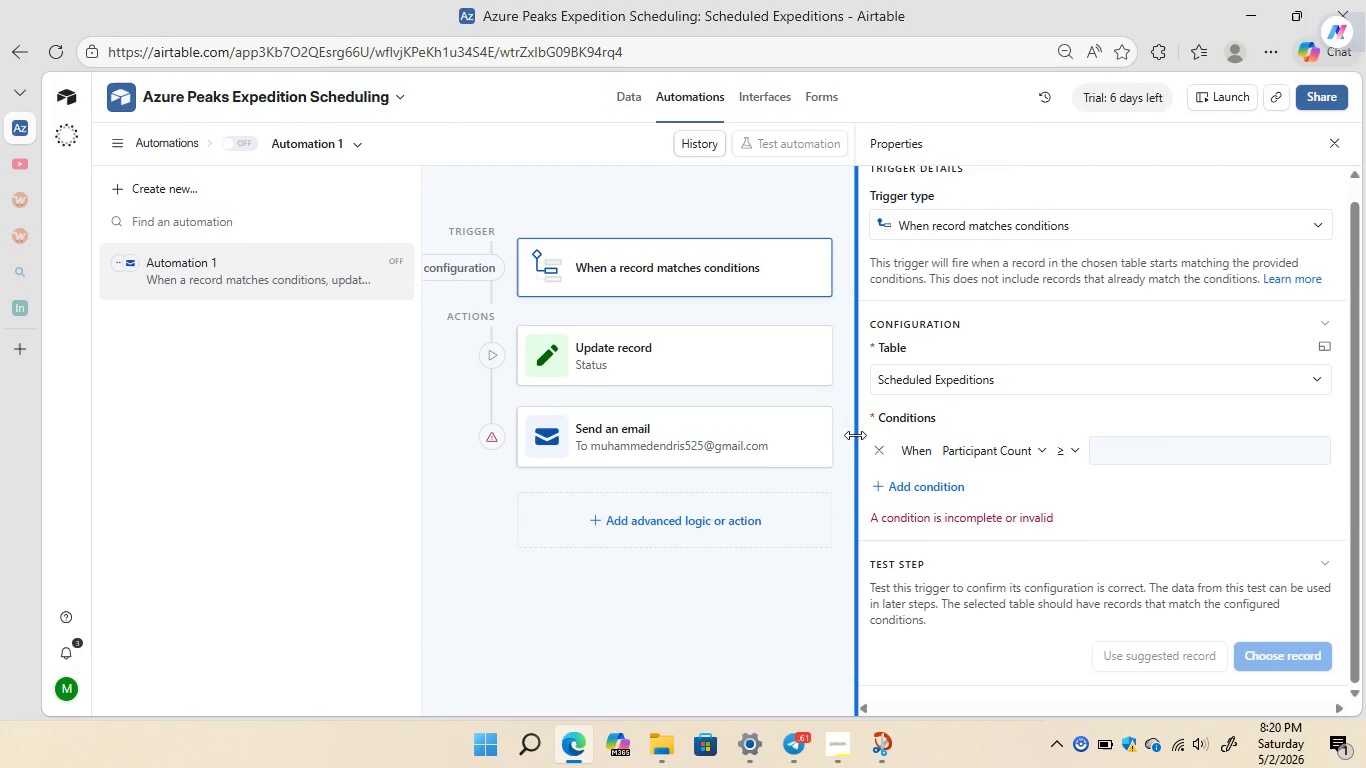 
left_click([1119, 445])
 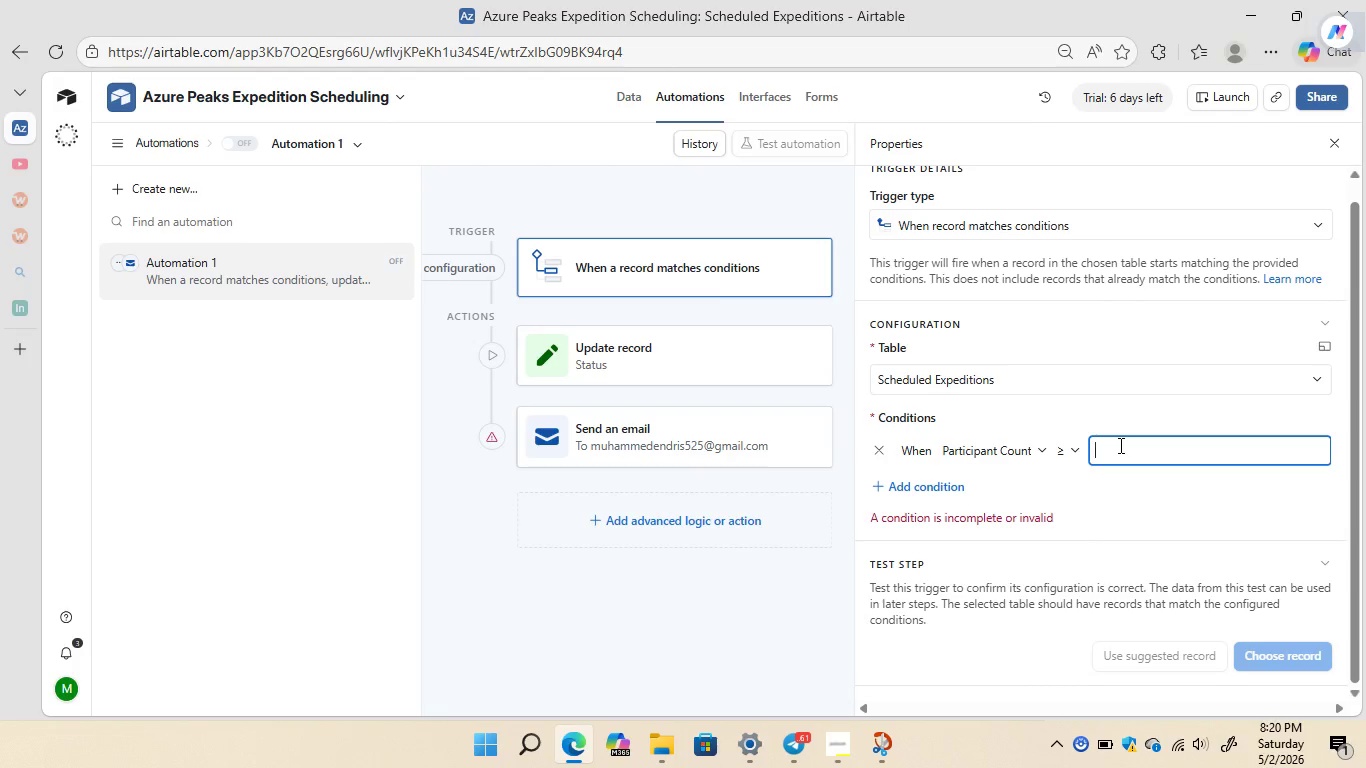 
key(9)
 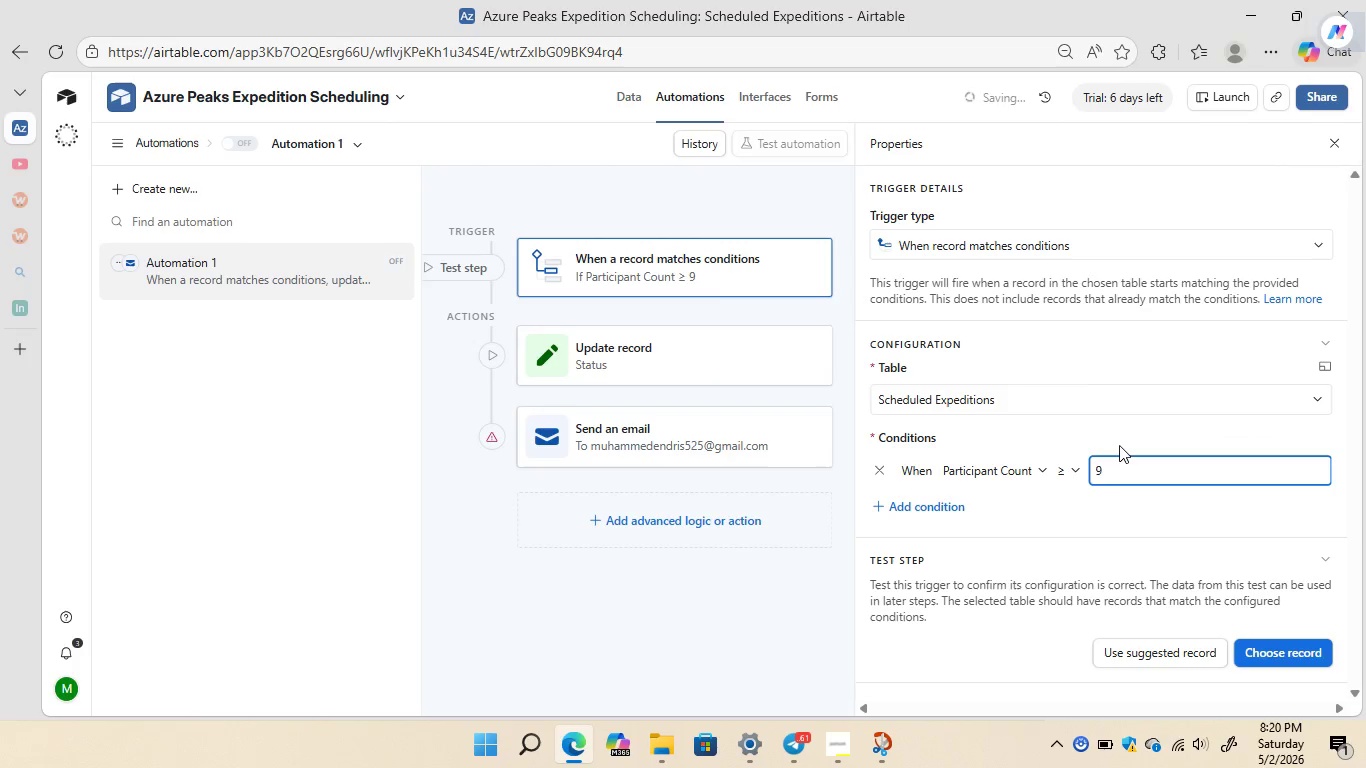 
key(Backspace)
 